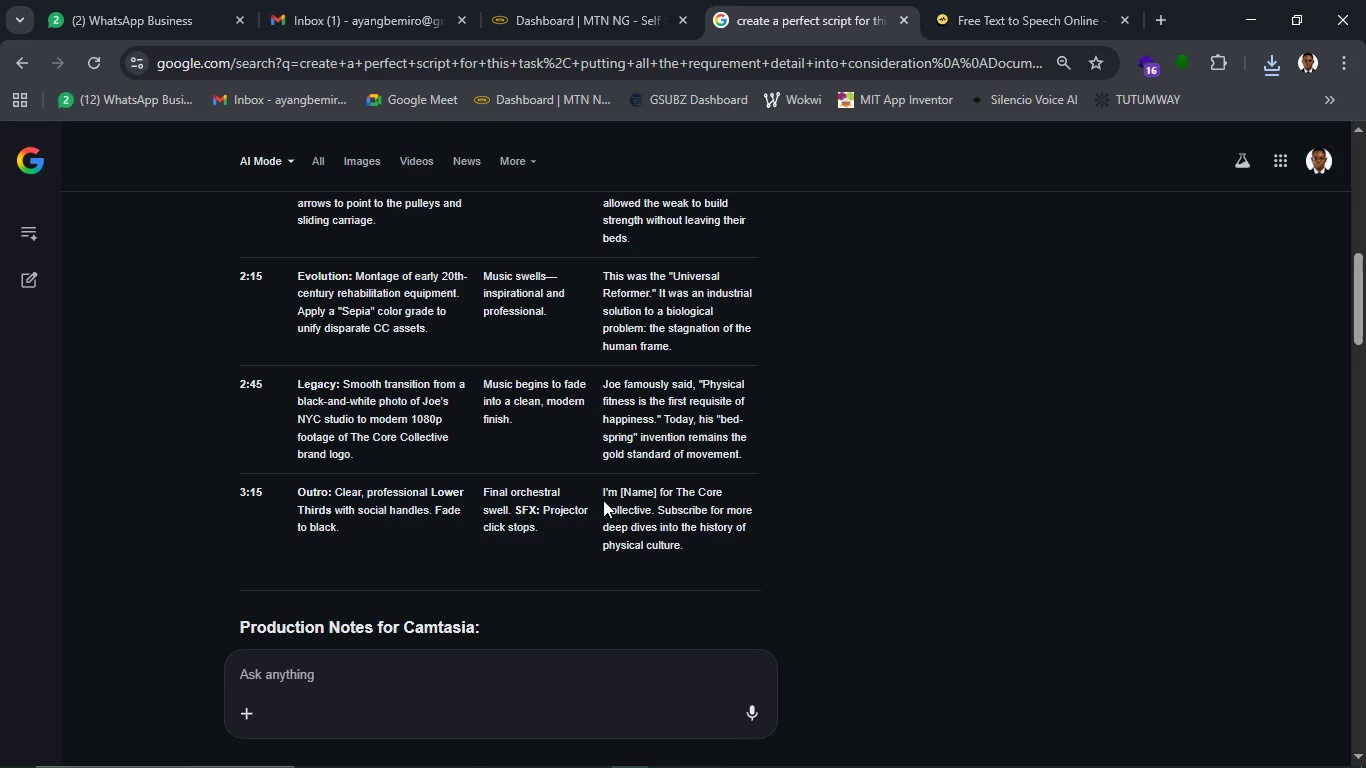 
left_click_drag(start_coordinate=[601, 491], to_coordinate=[705, 551])
 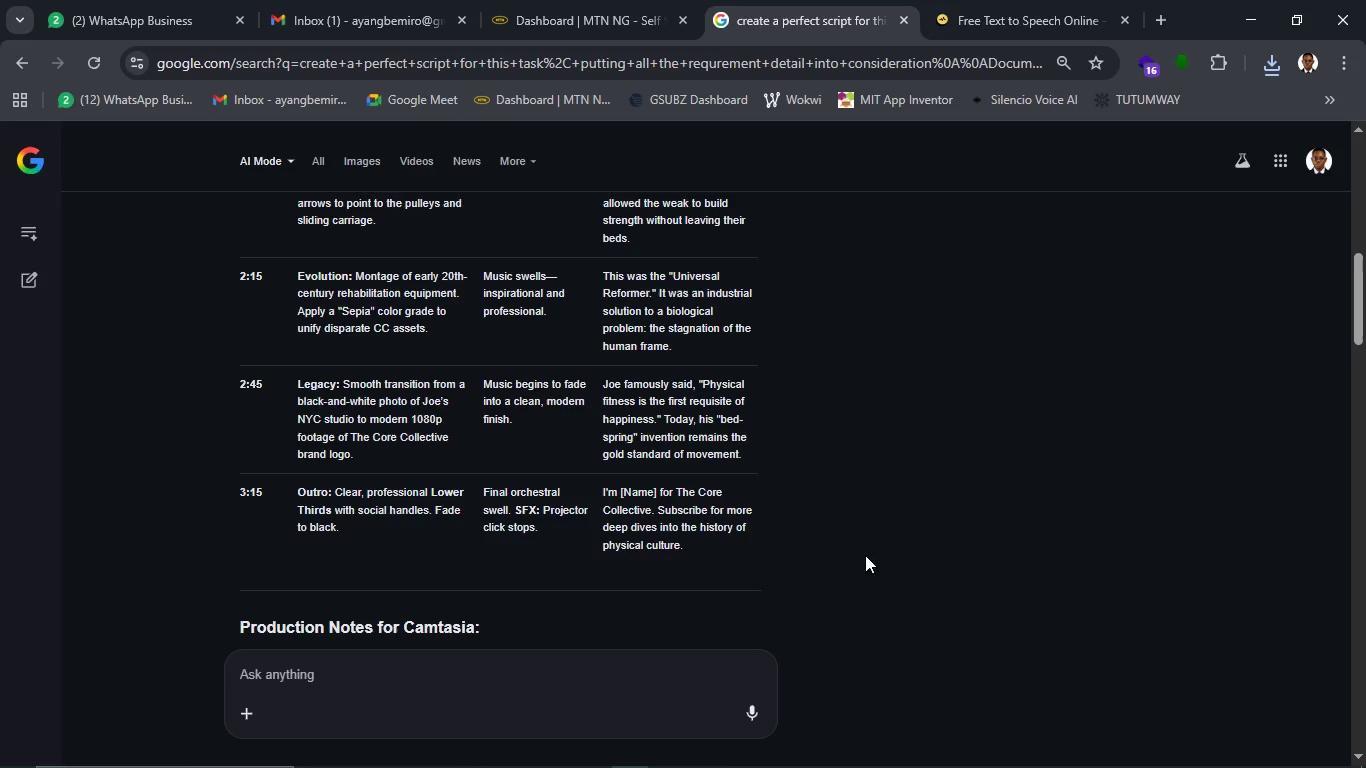 
left_click([919, 557])
 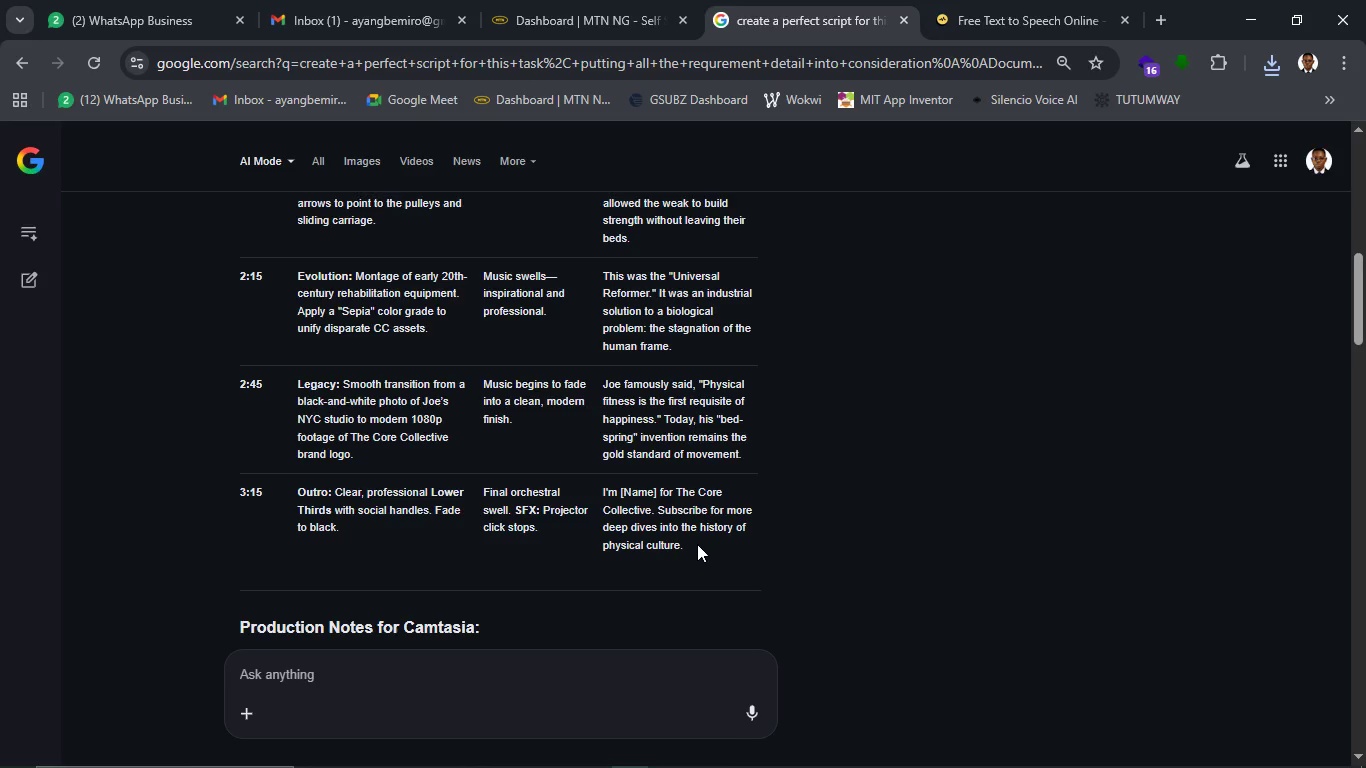 
left_click_drag(start_coordinate=[704, 549], to_coordinate=[604, 488])
 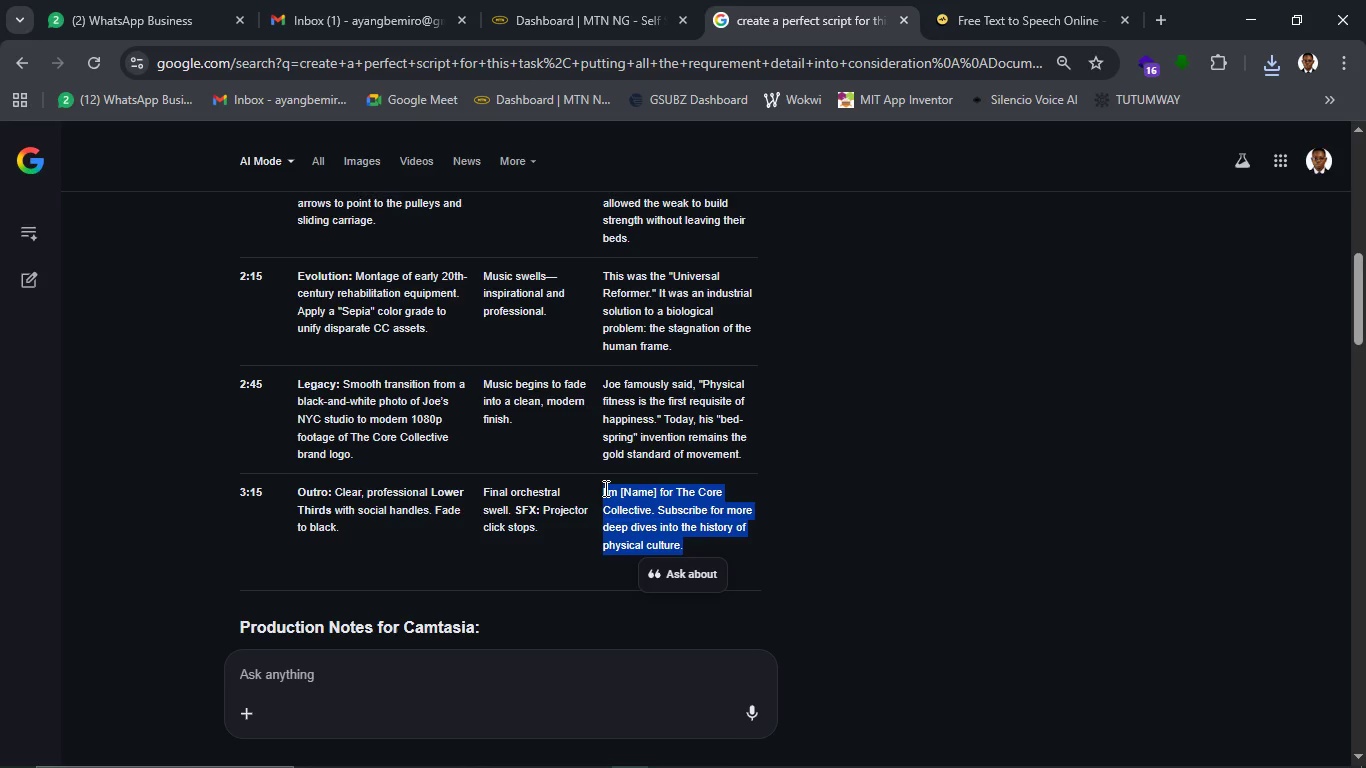 
key(Control+C)
 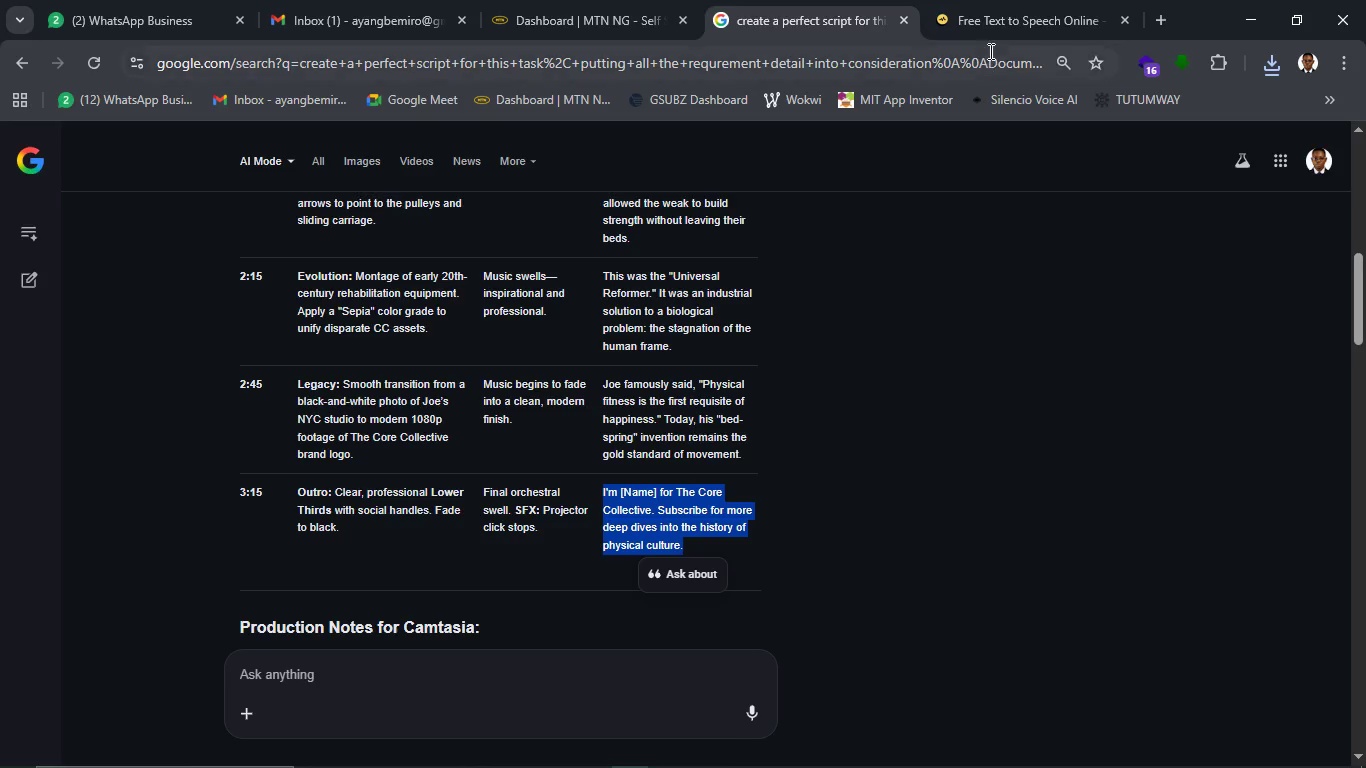 
left_click([992, 20])
 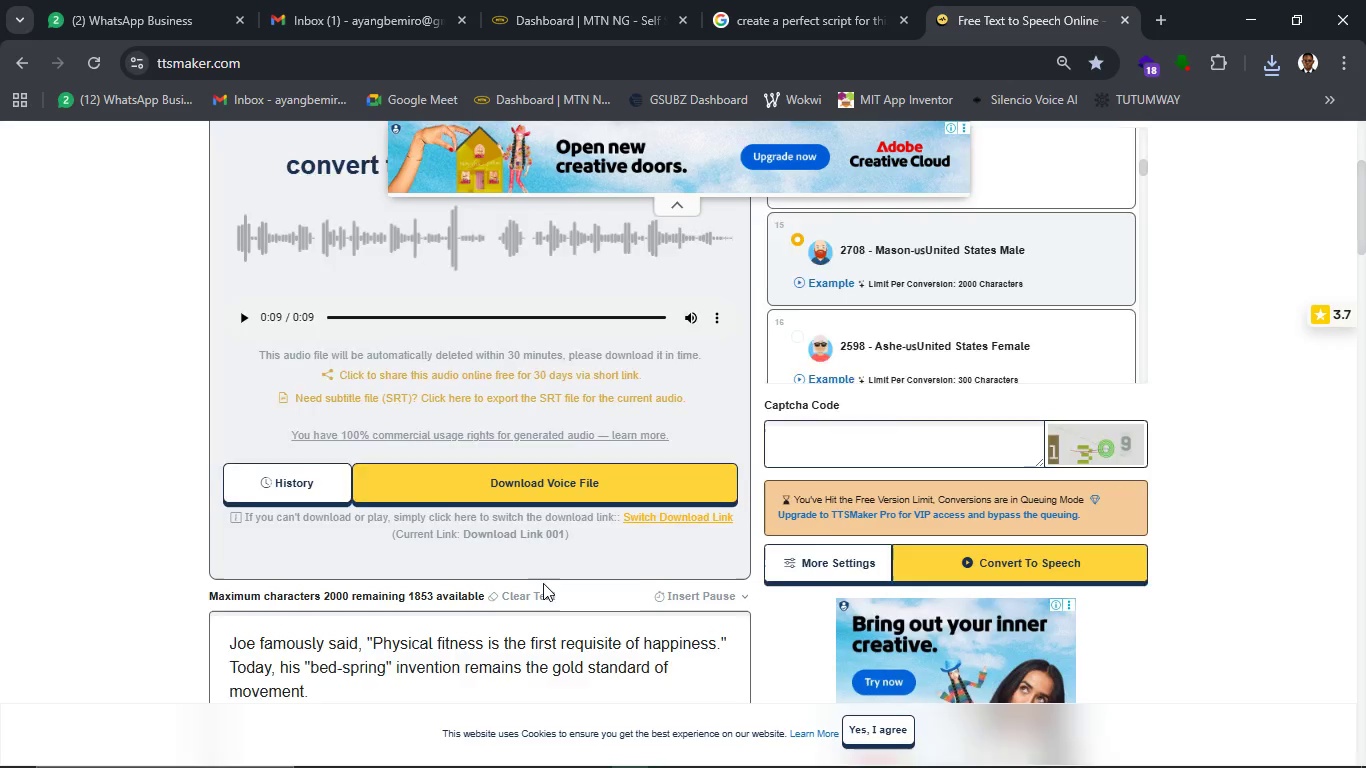 
scroll: coordinate [543, 583], scroll_direction: down, amount: 2.0
 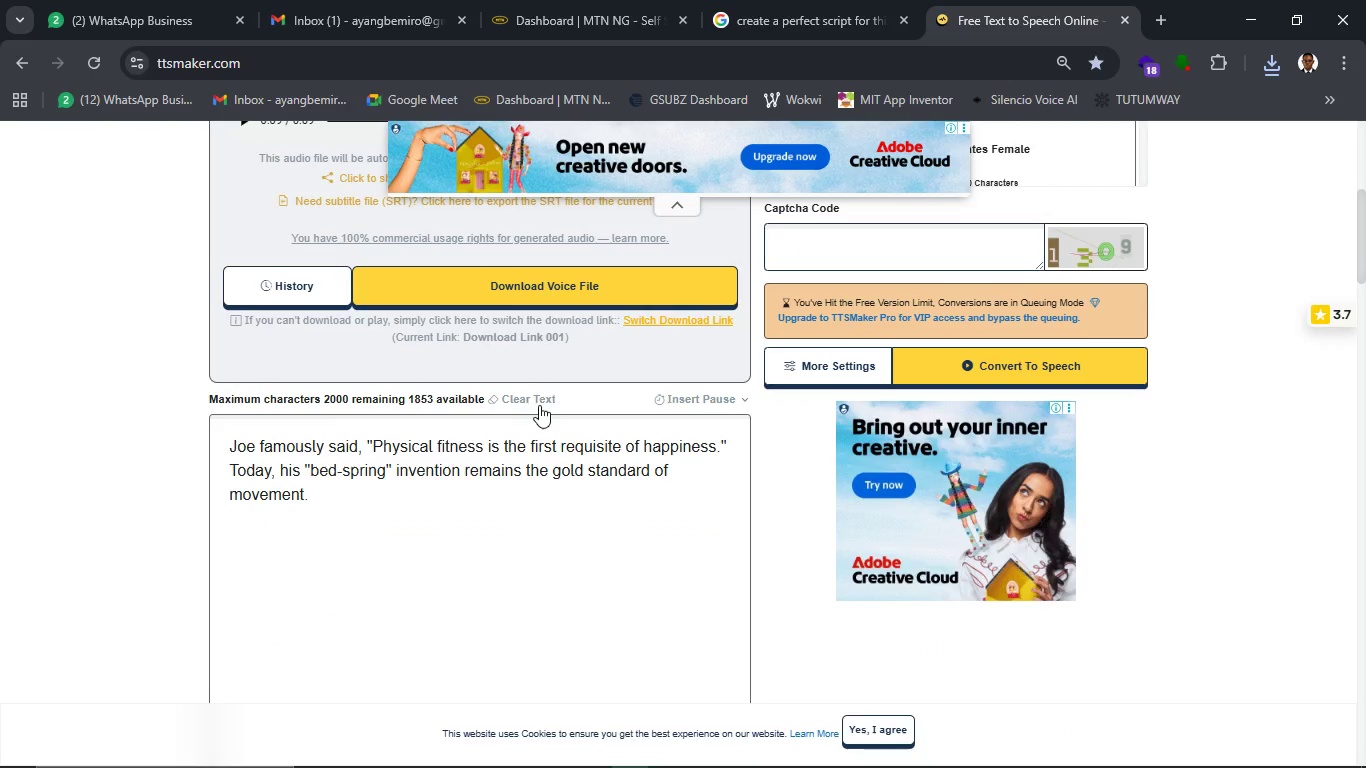 
left_click([539, 405])
 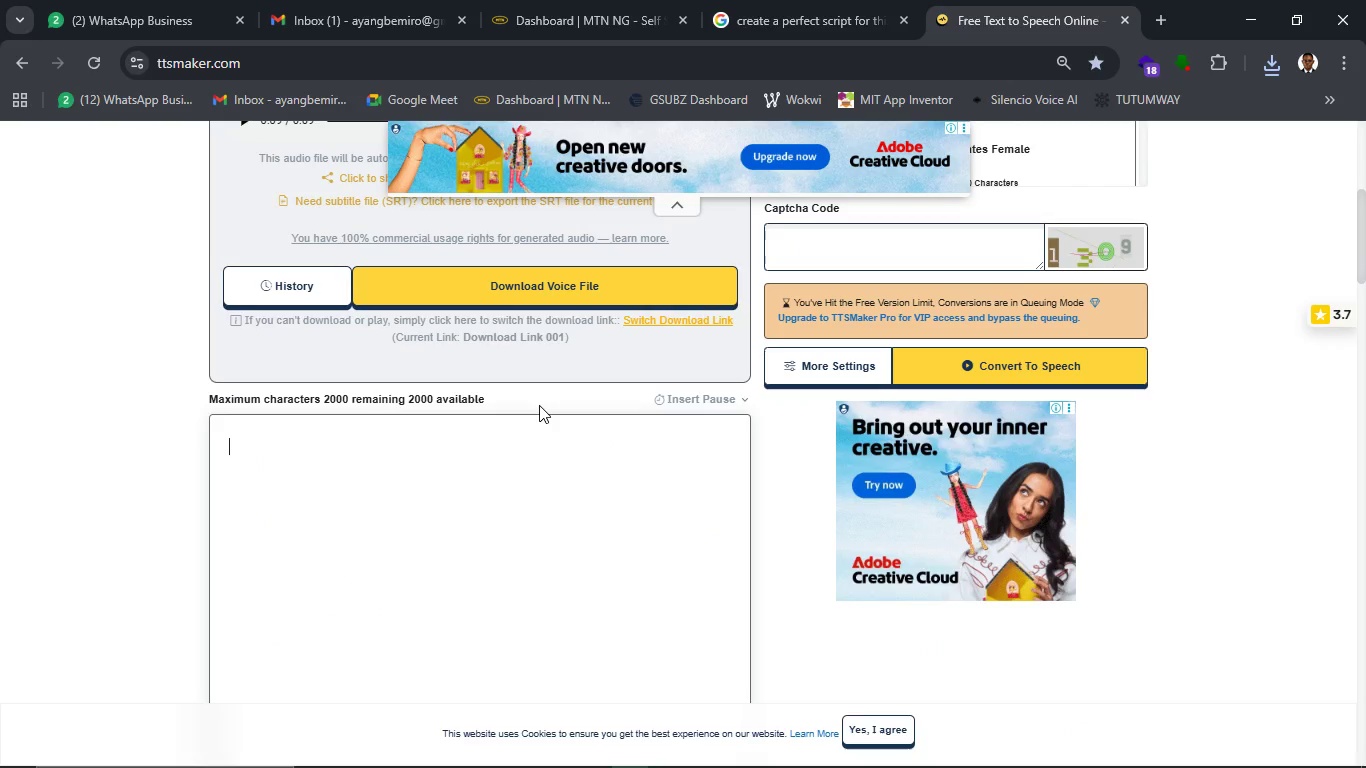 
key(Control+V)
 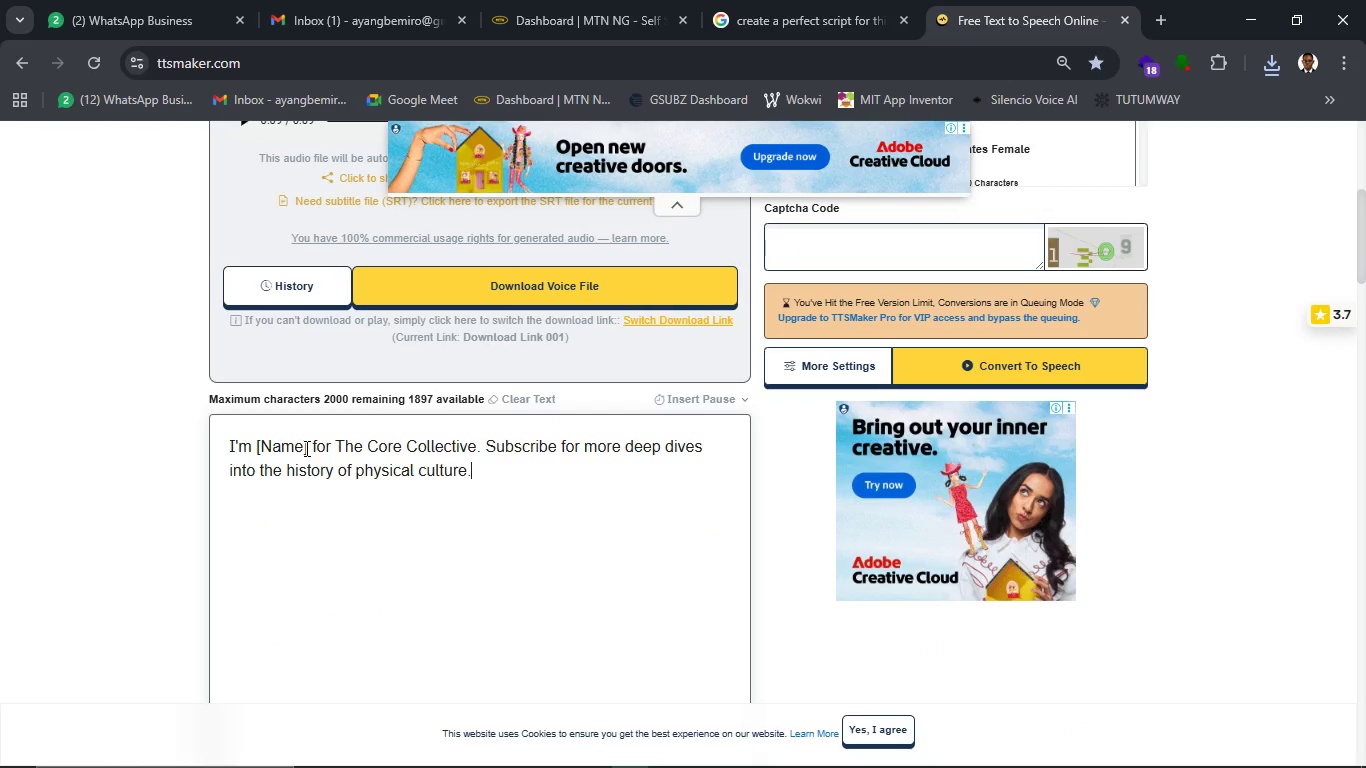 
left_click([305, 450])
 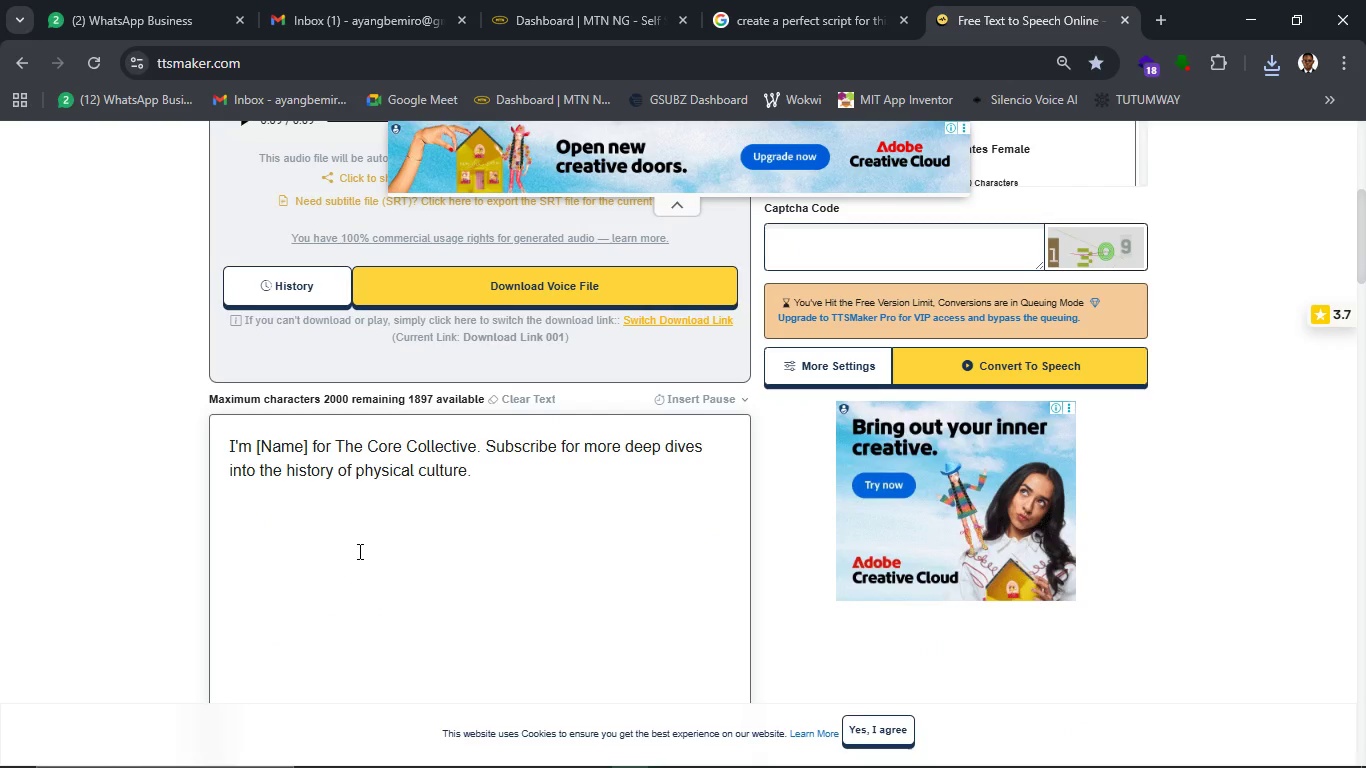 
key(ArrowRight)
 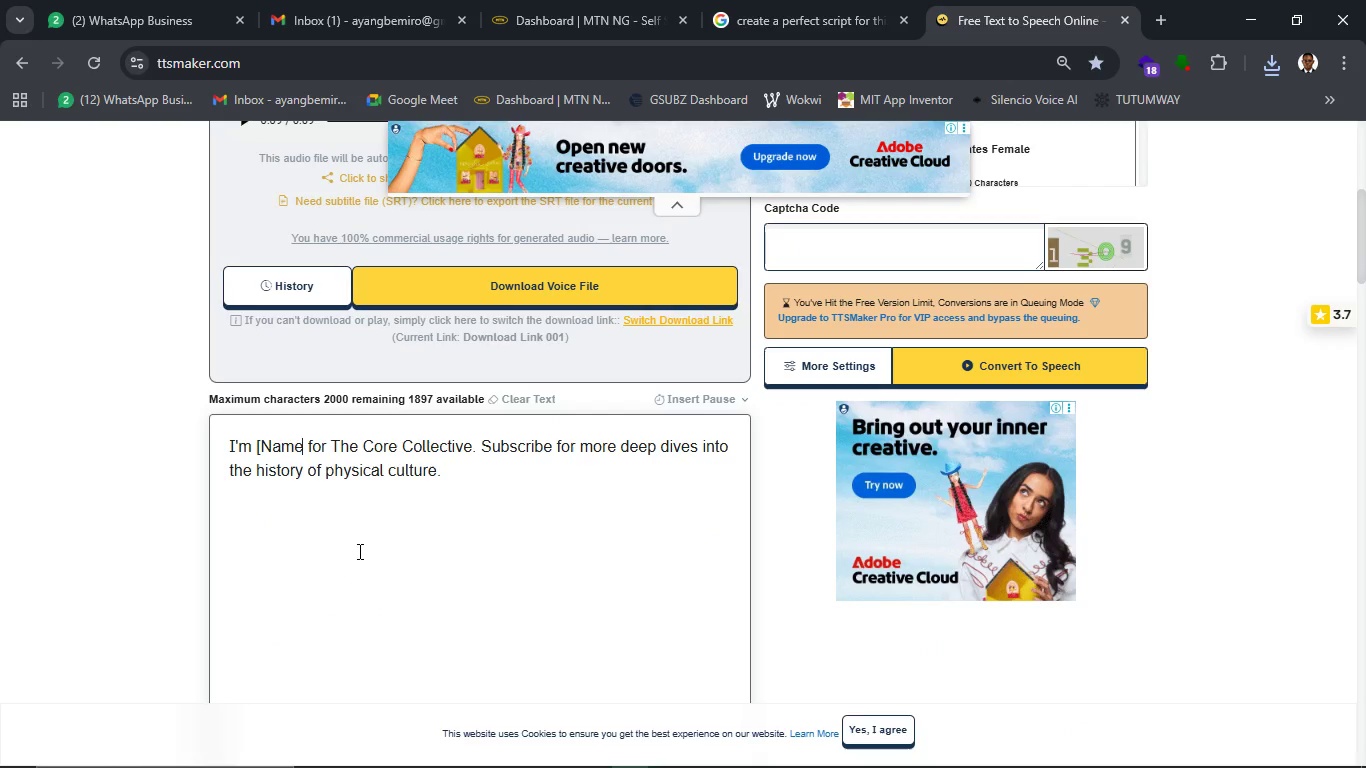 
key(Backspace)
key(Backspace)
key(Backspace)
key(Backspace)
key(Backspace)
key(Backspace)
type(MICHEAL)
 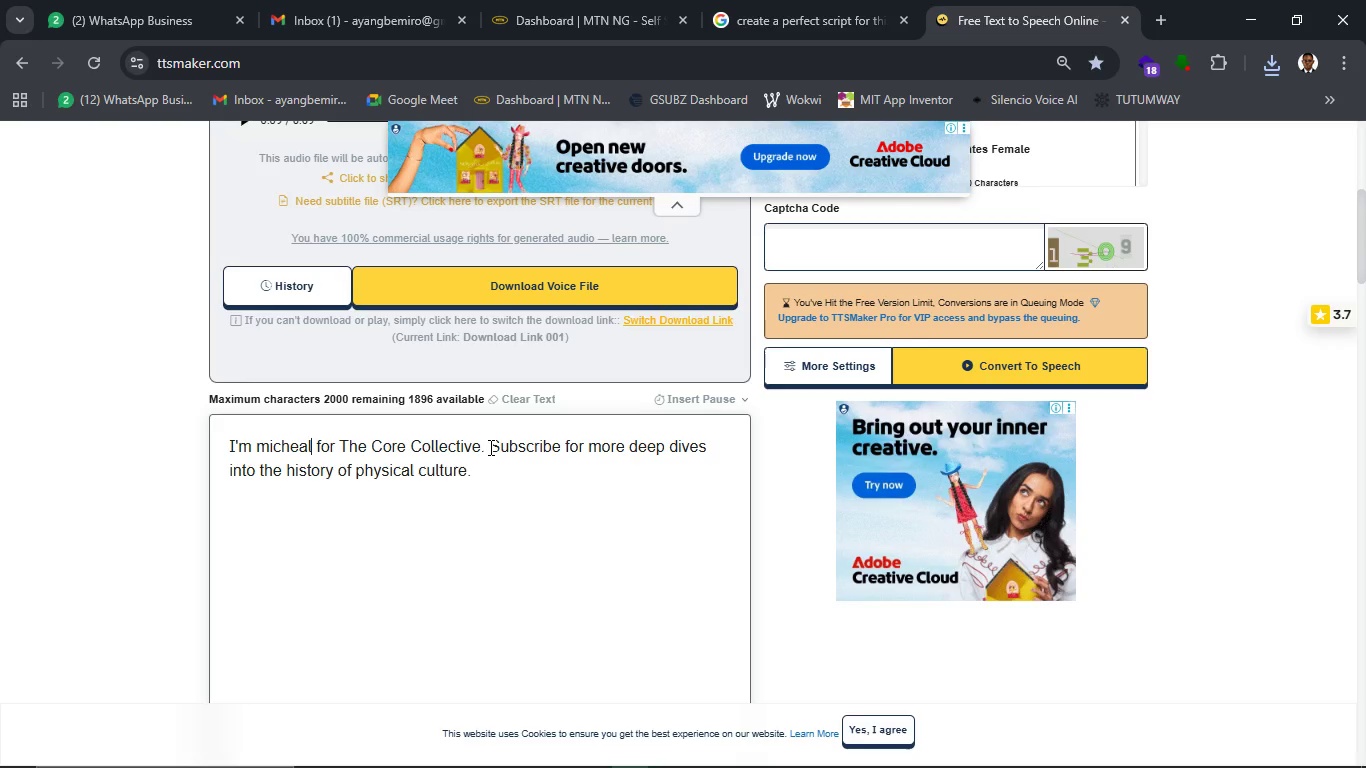 
left_click([494, 444])
 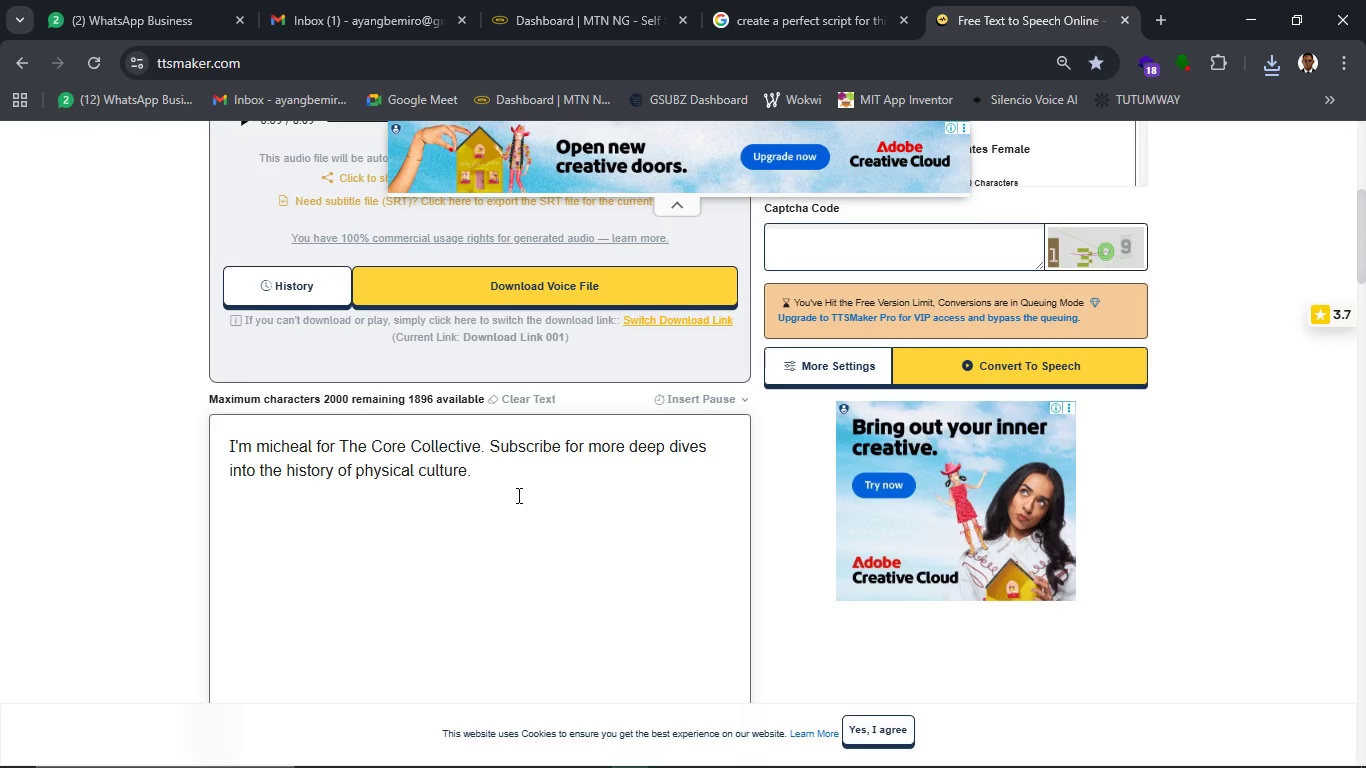 
key(Backspace)
 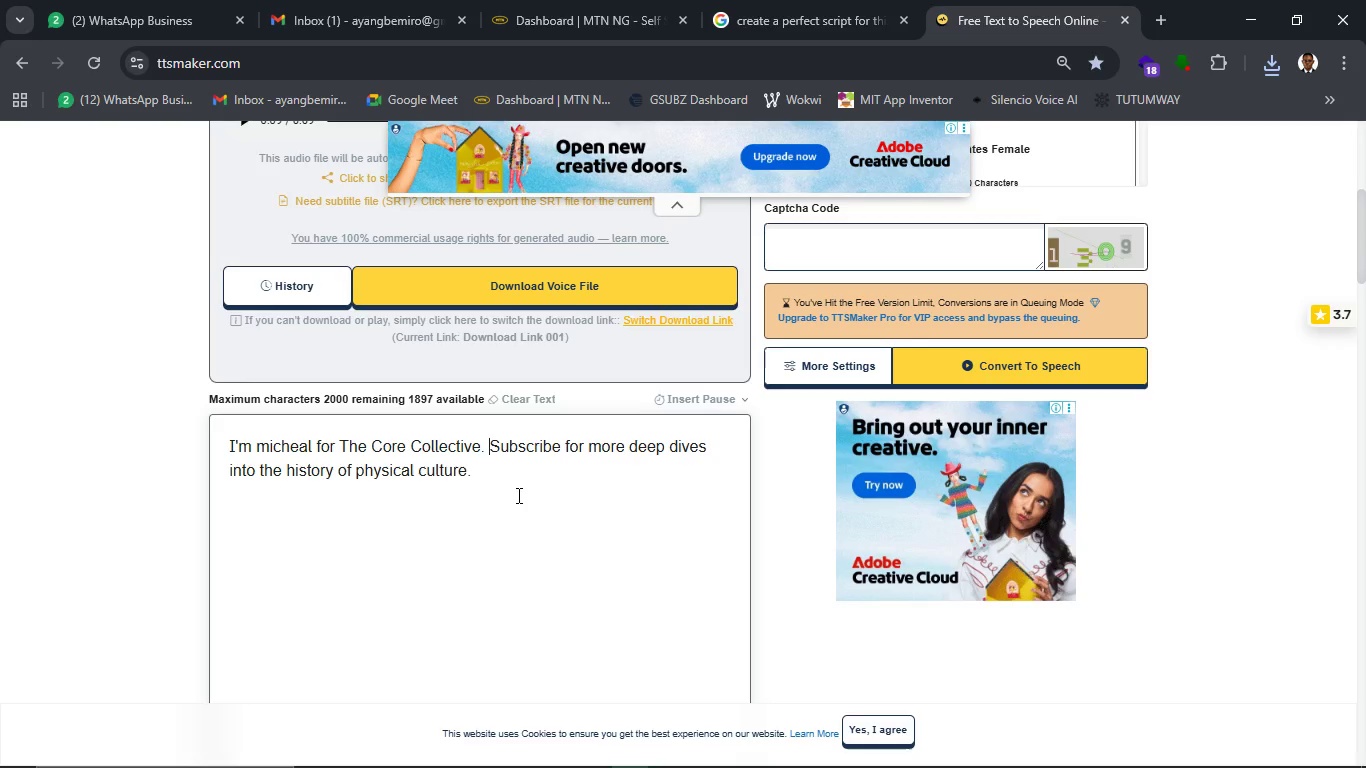 
key(Space)
 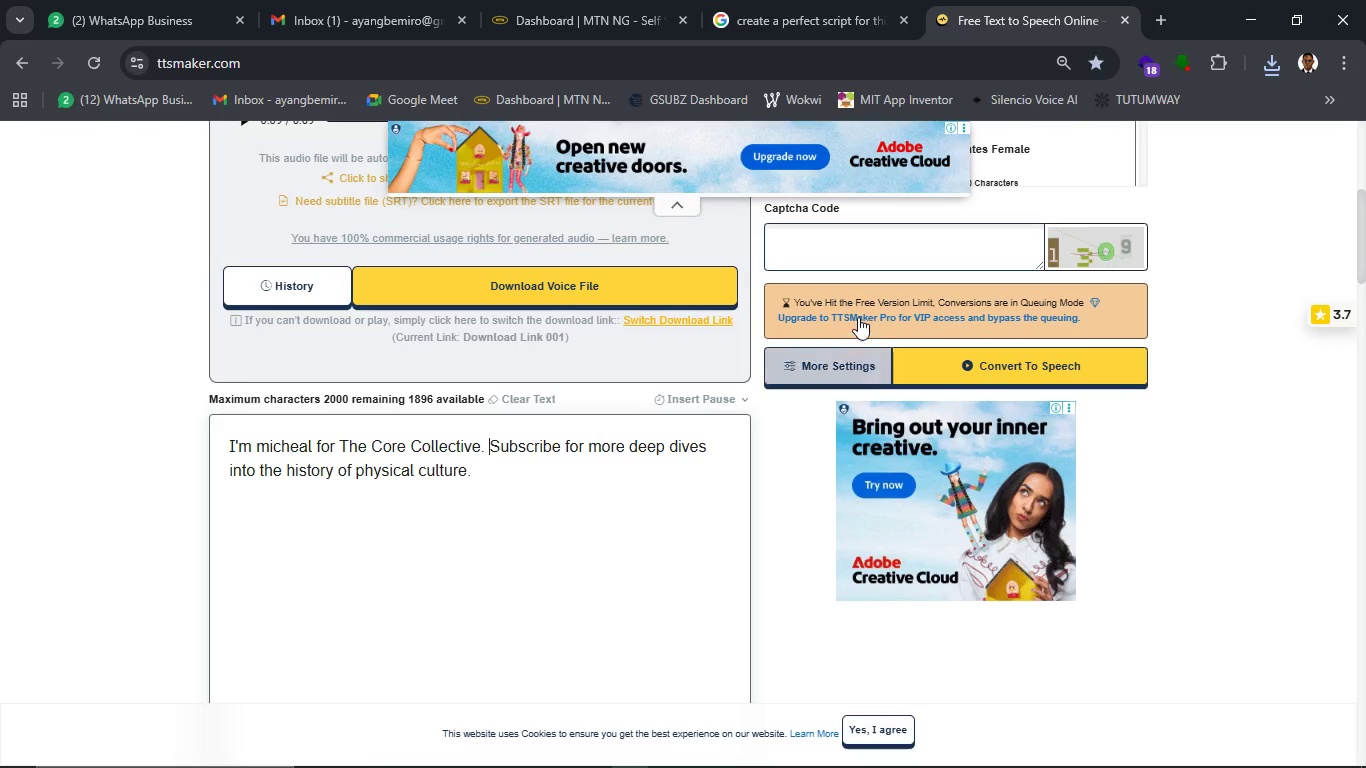 
left_click([872, 256])
 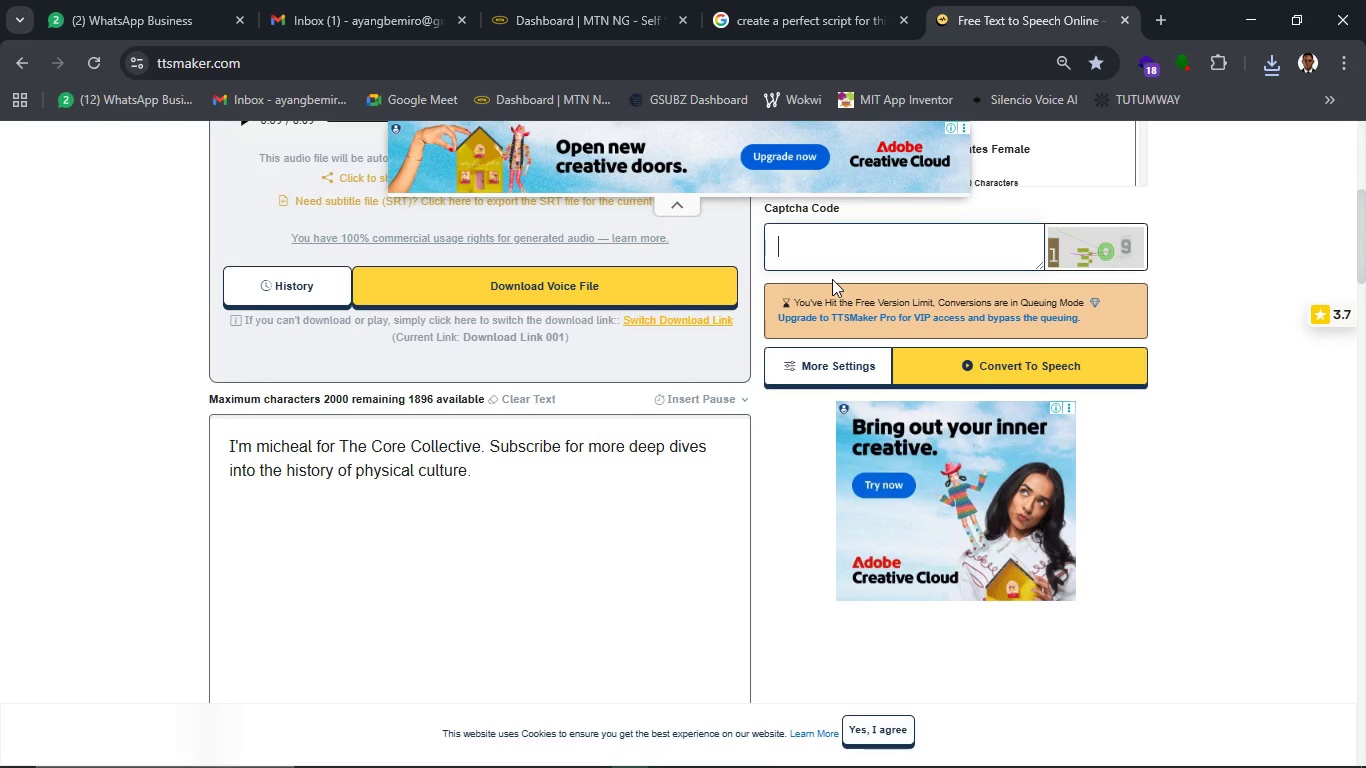 
type(1309)
 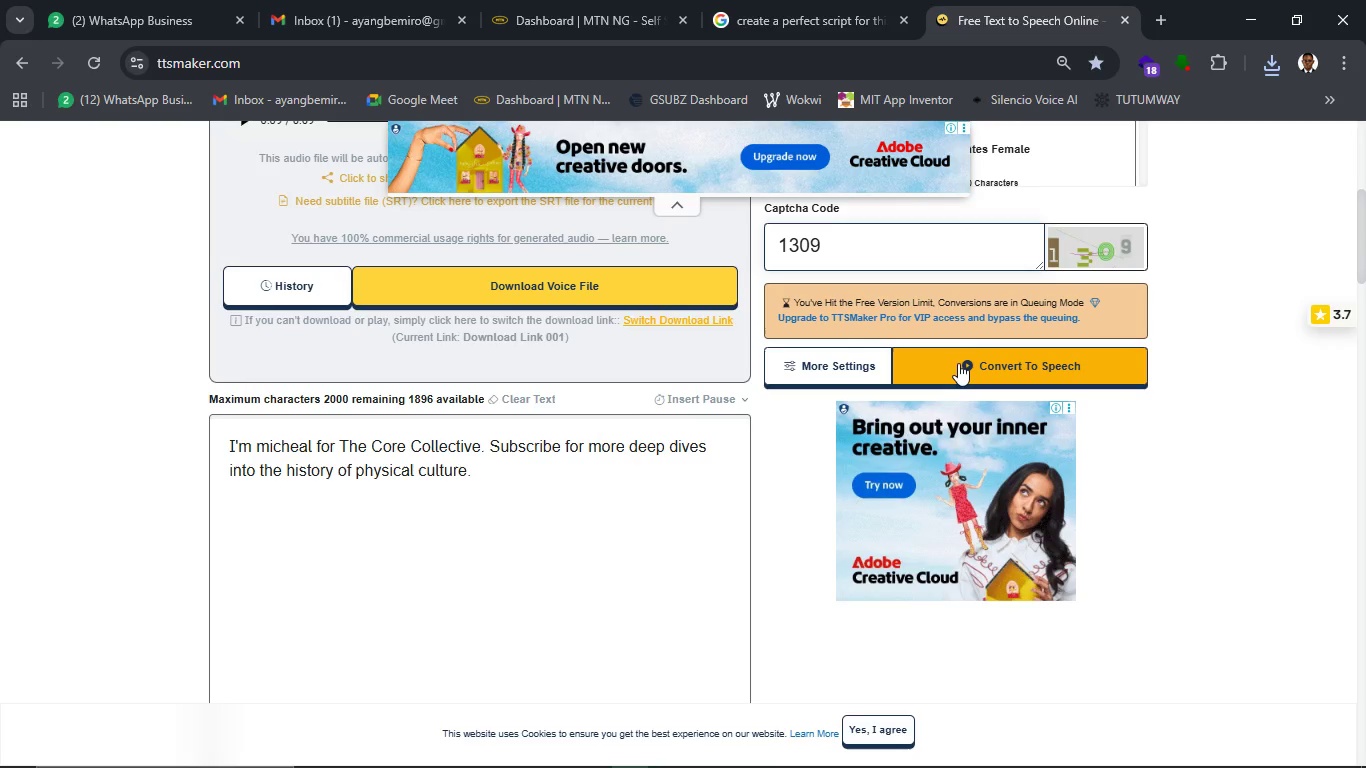 
left_click([958, 363])
 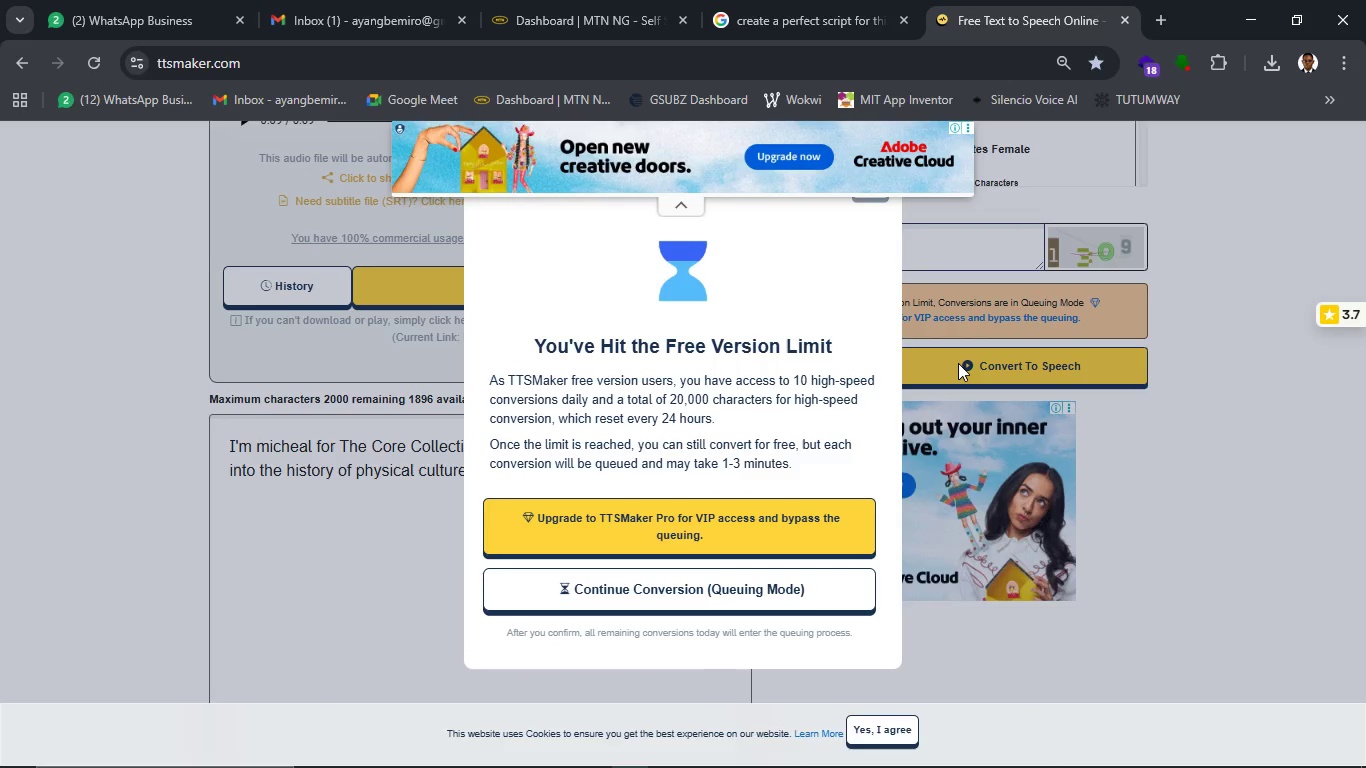 
wait(6.69)
 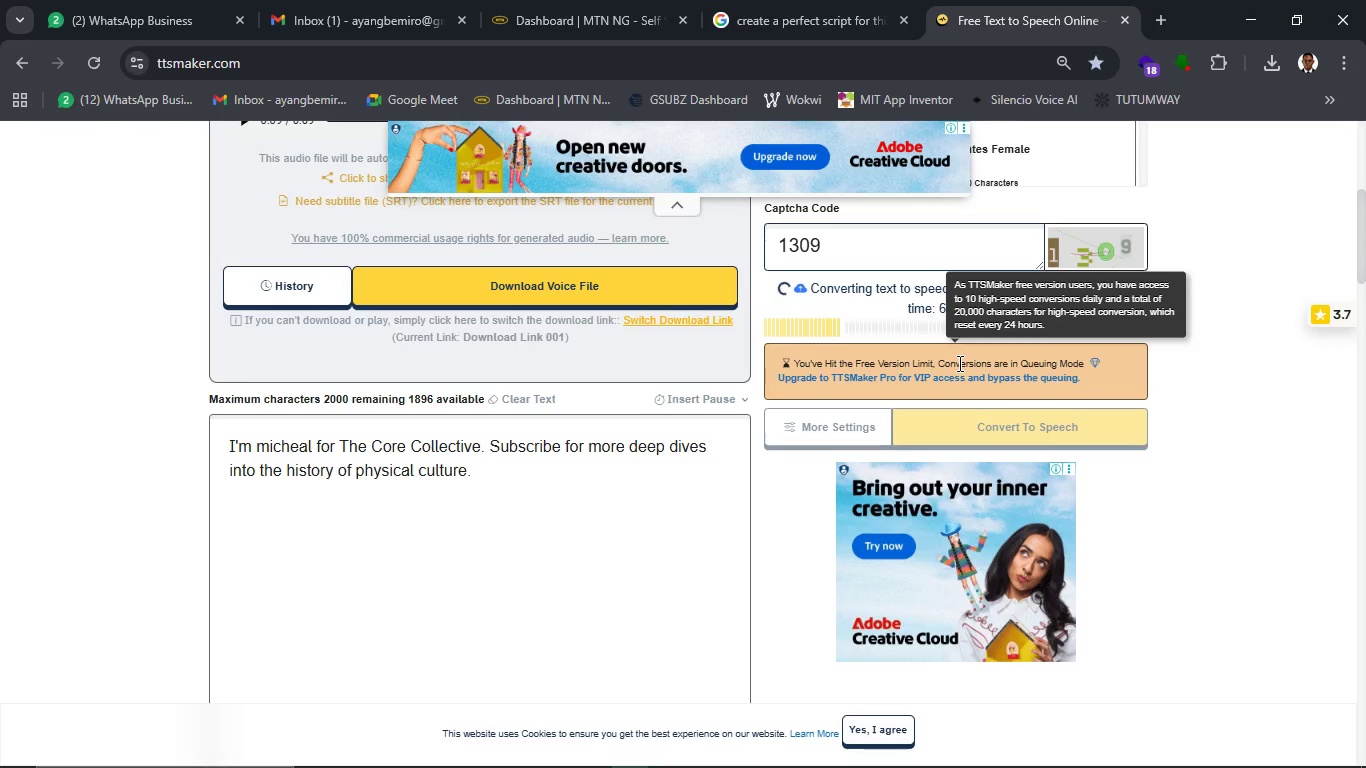 
left_click([831, 587])
 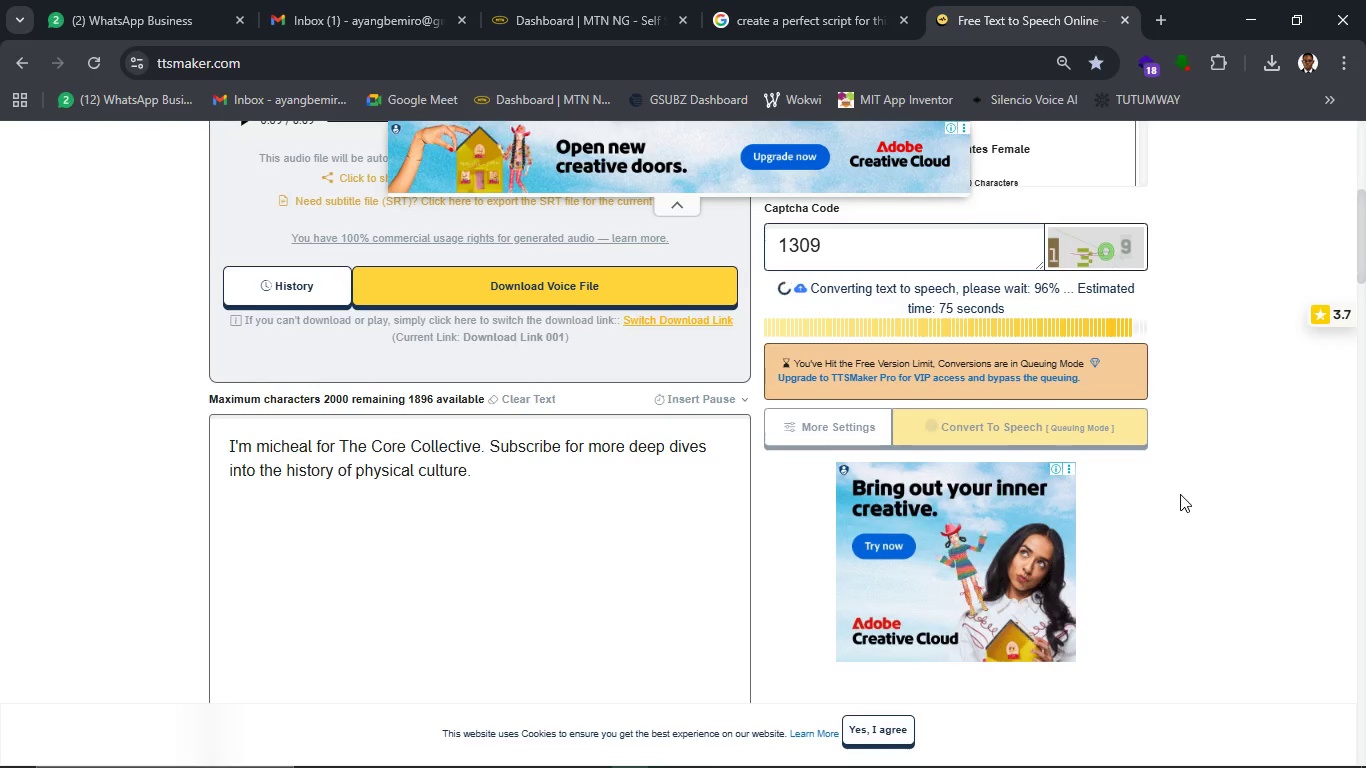 
wait(19.3)
 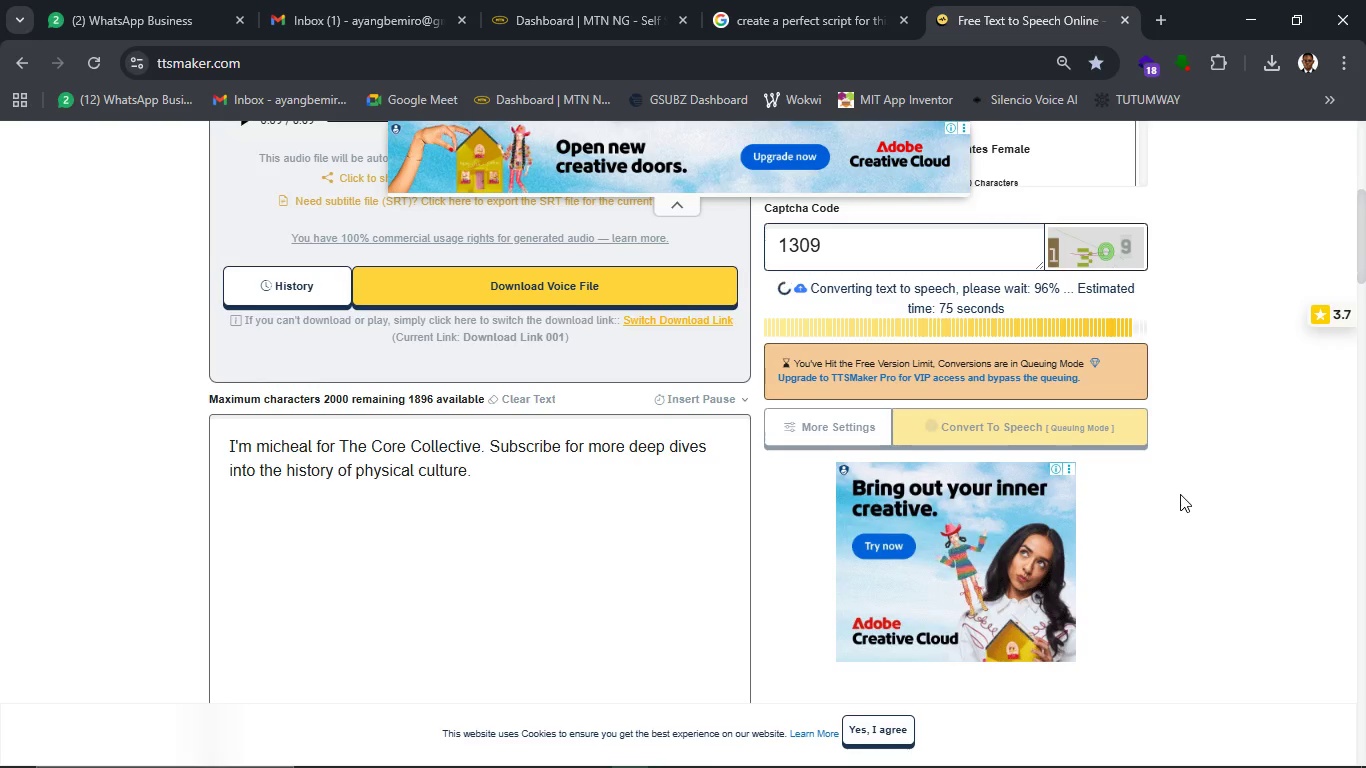 
left_click_drag(start_coordinate=[492, 476], to_coordinate=[222, 438])
 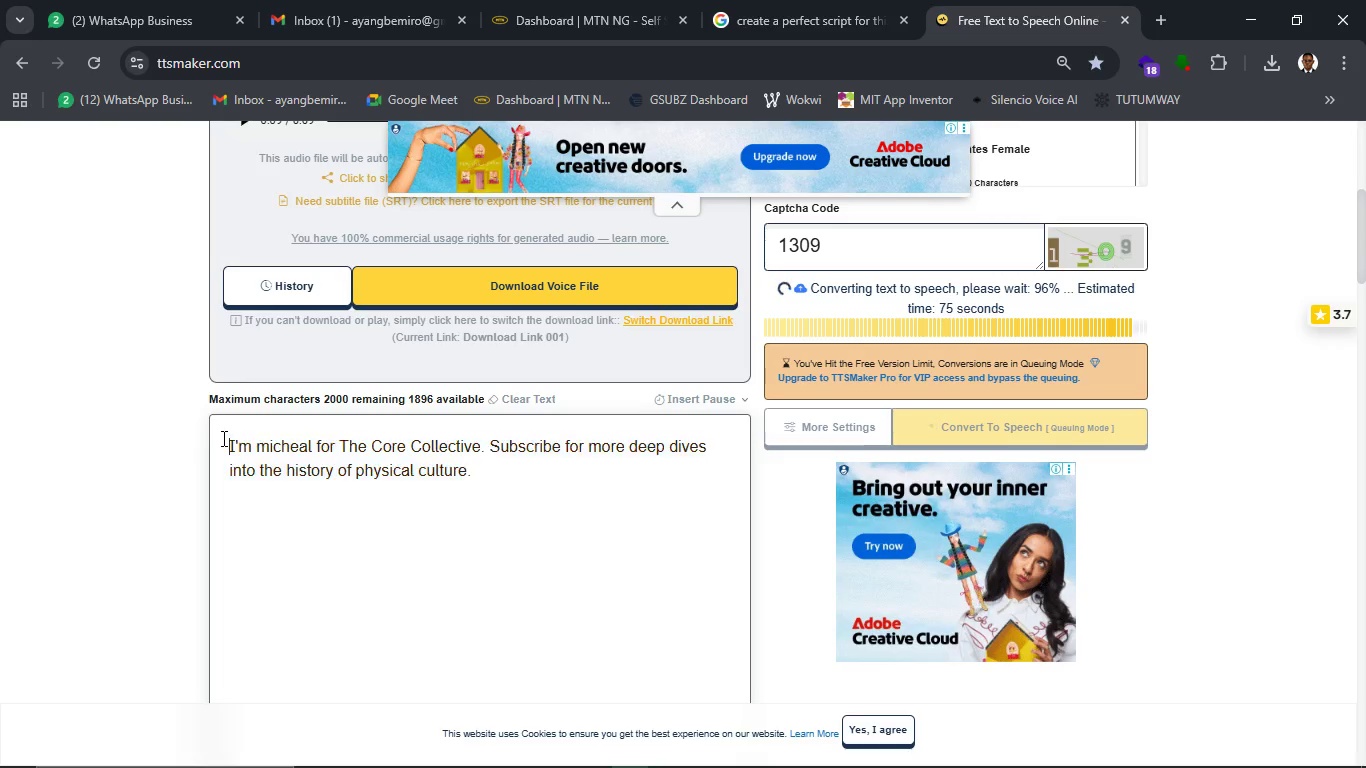 
left_click([222, 438])
 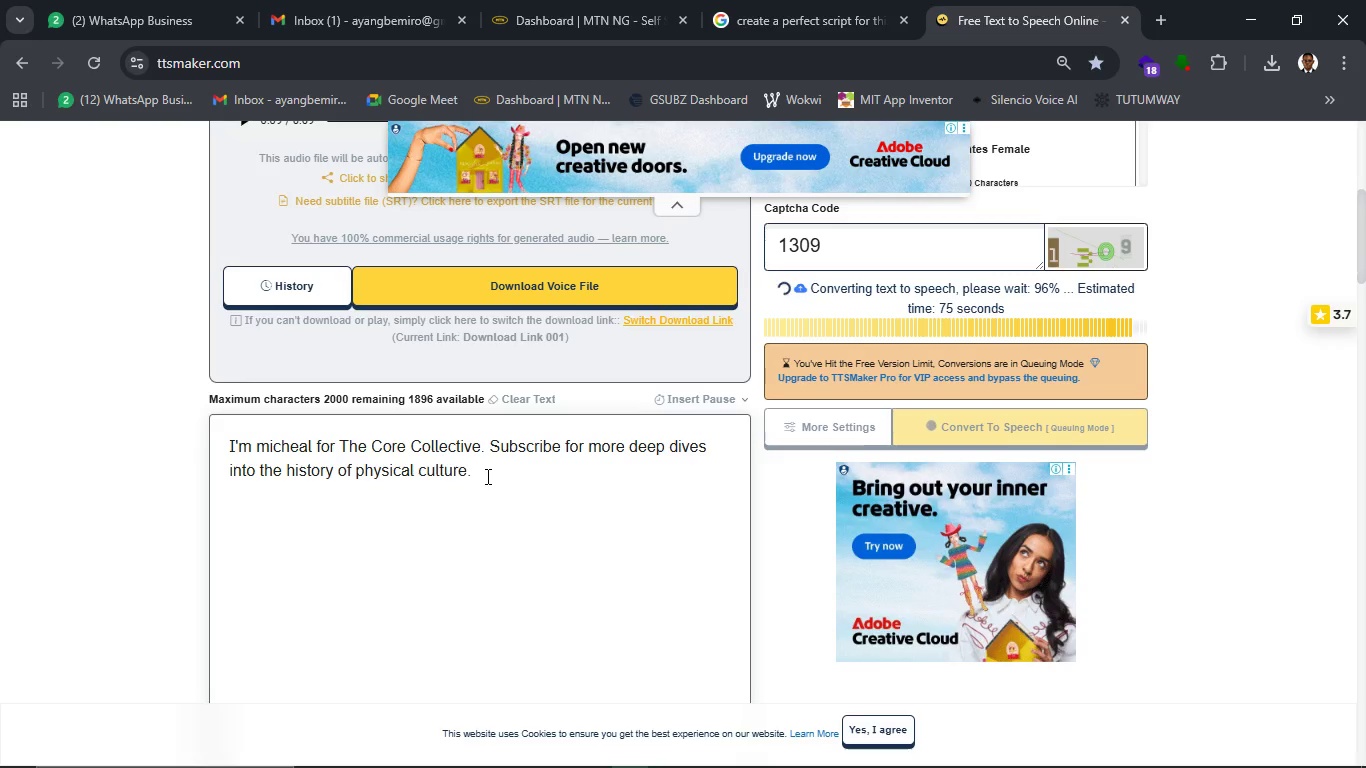 
left_click_drag(start_coordinate=[486, 476], to_coordinate=[217, 449])
 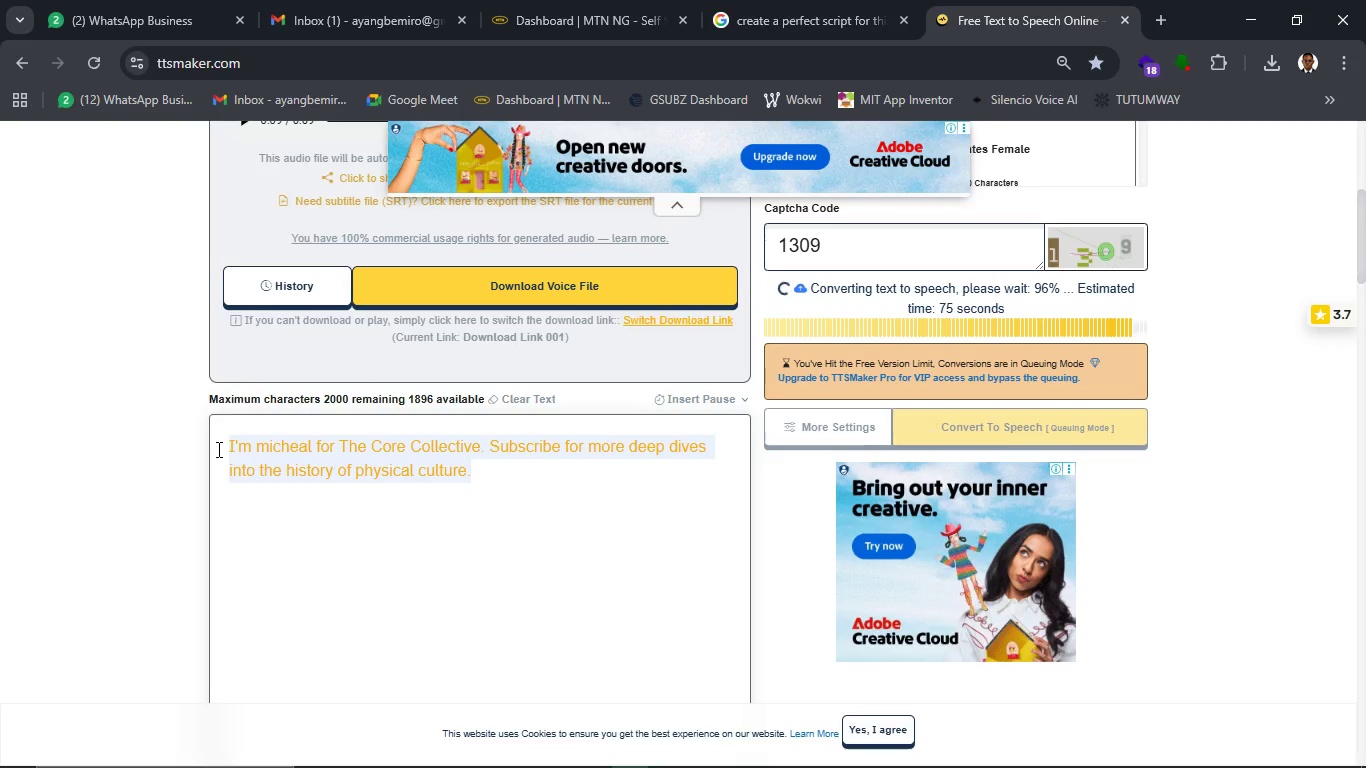 
key(Control+C)
 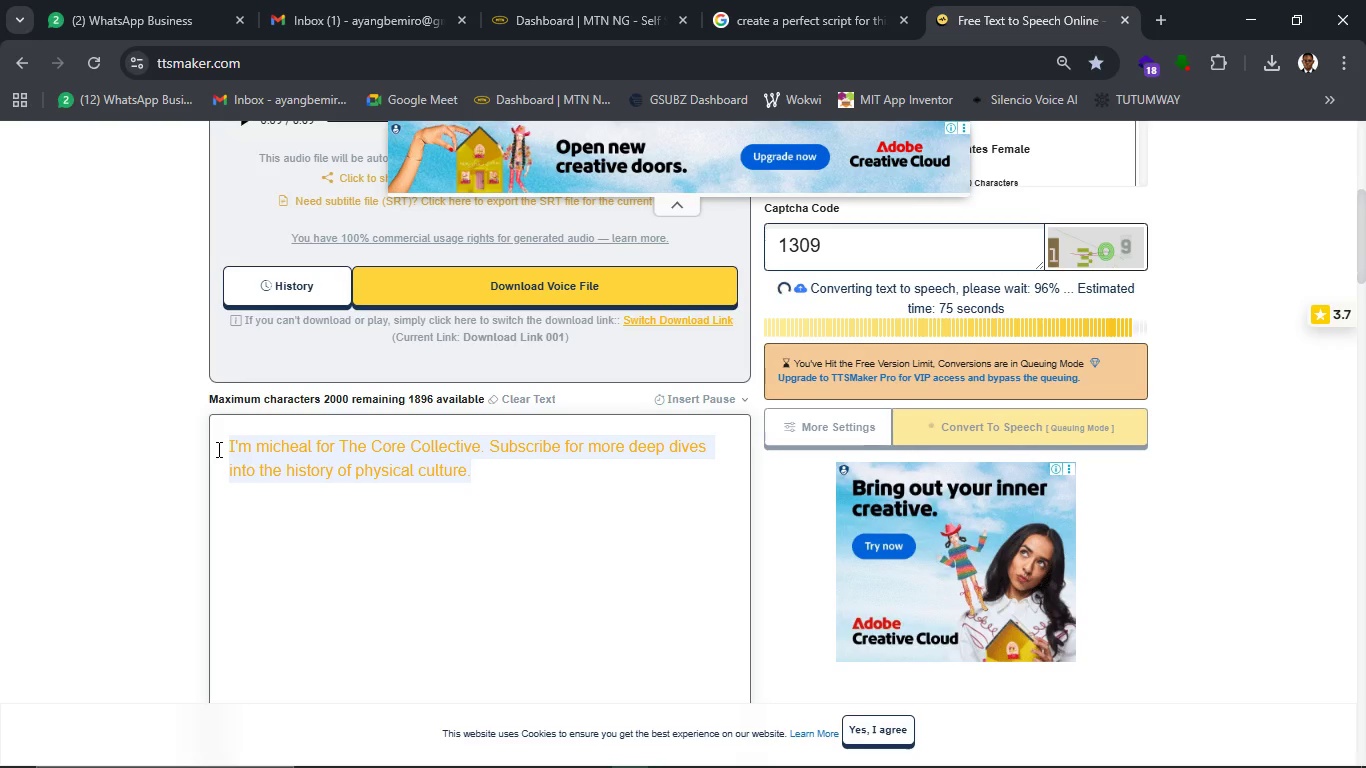 
key(Control+C)
 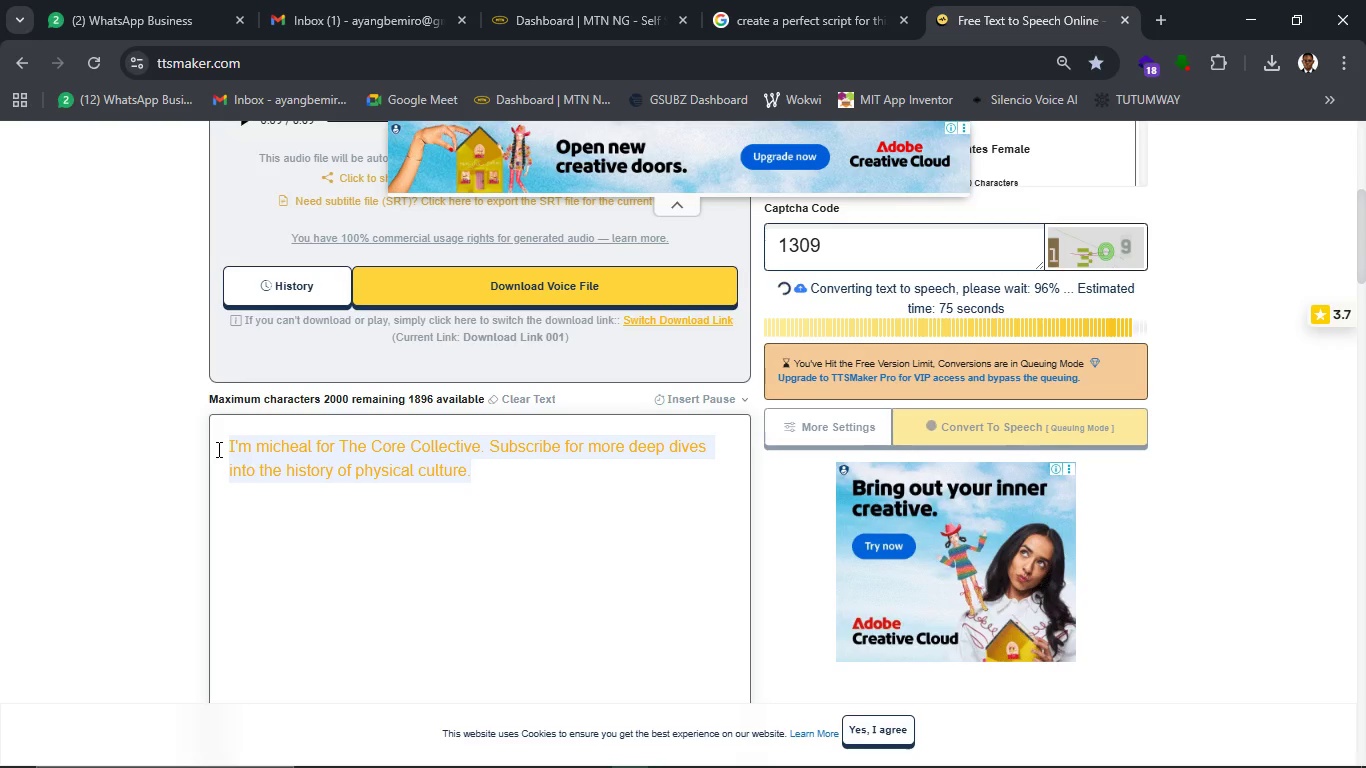 
key(Control+C)
 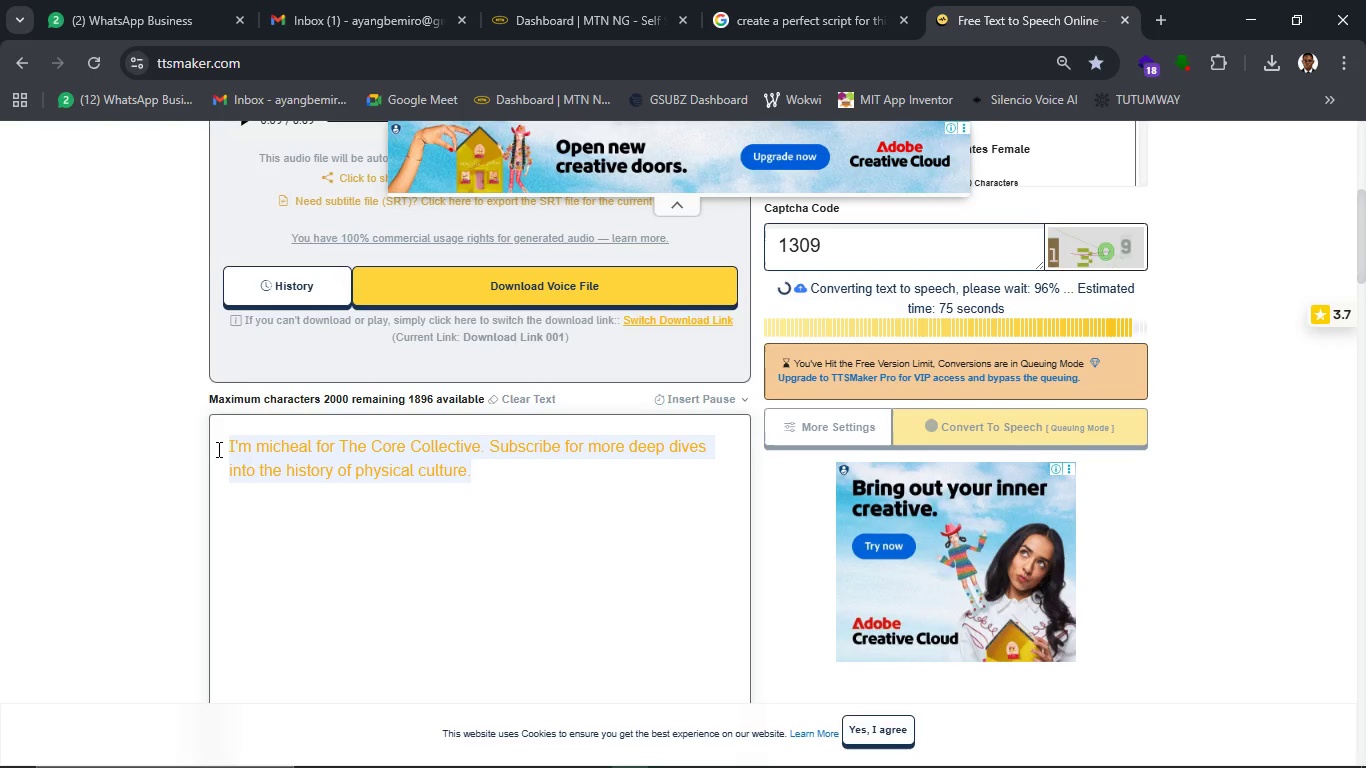 
key(Control+C)
 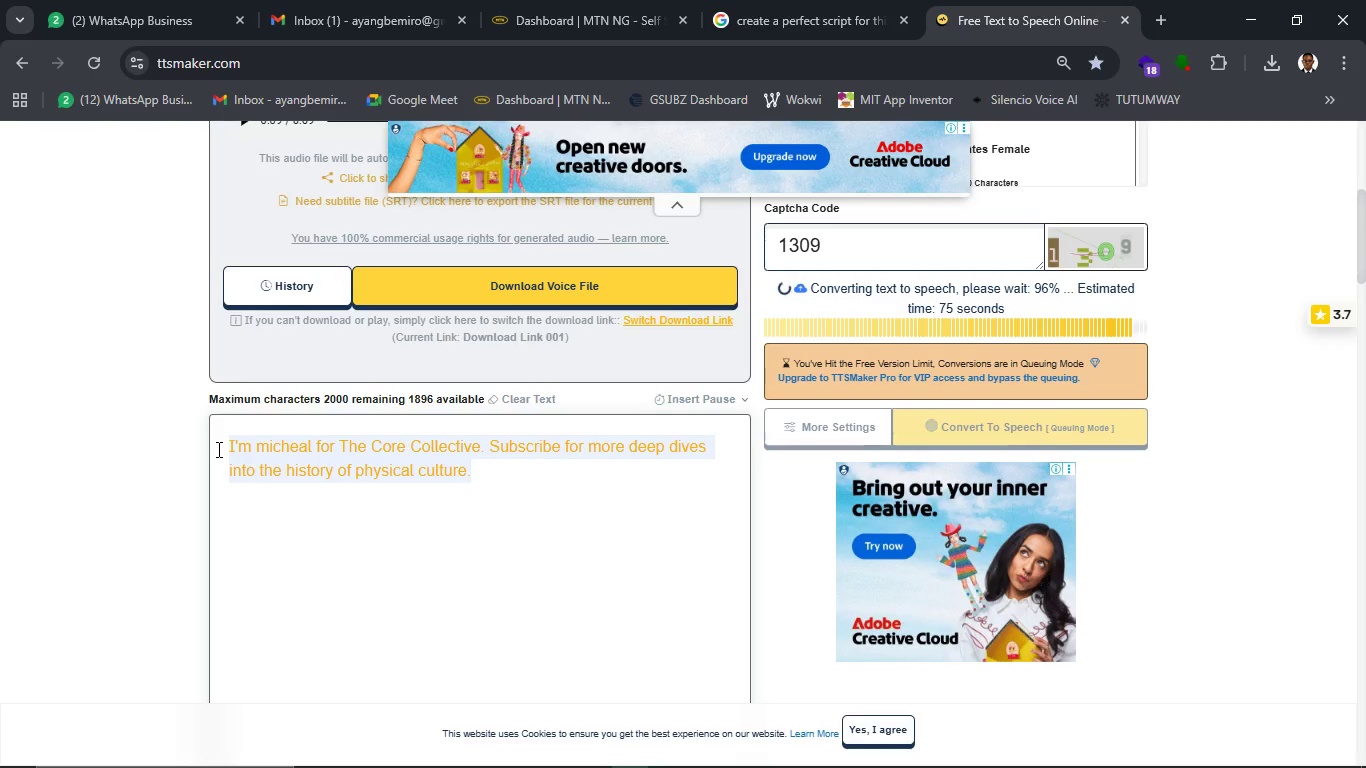 
key(Control+C)
 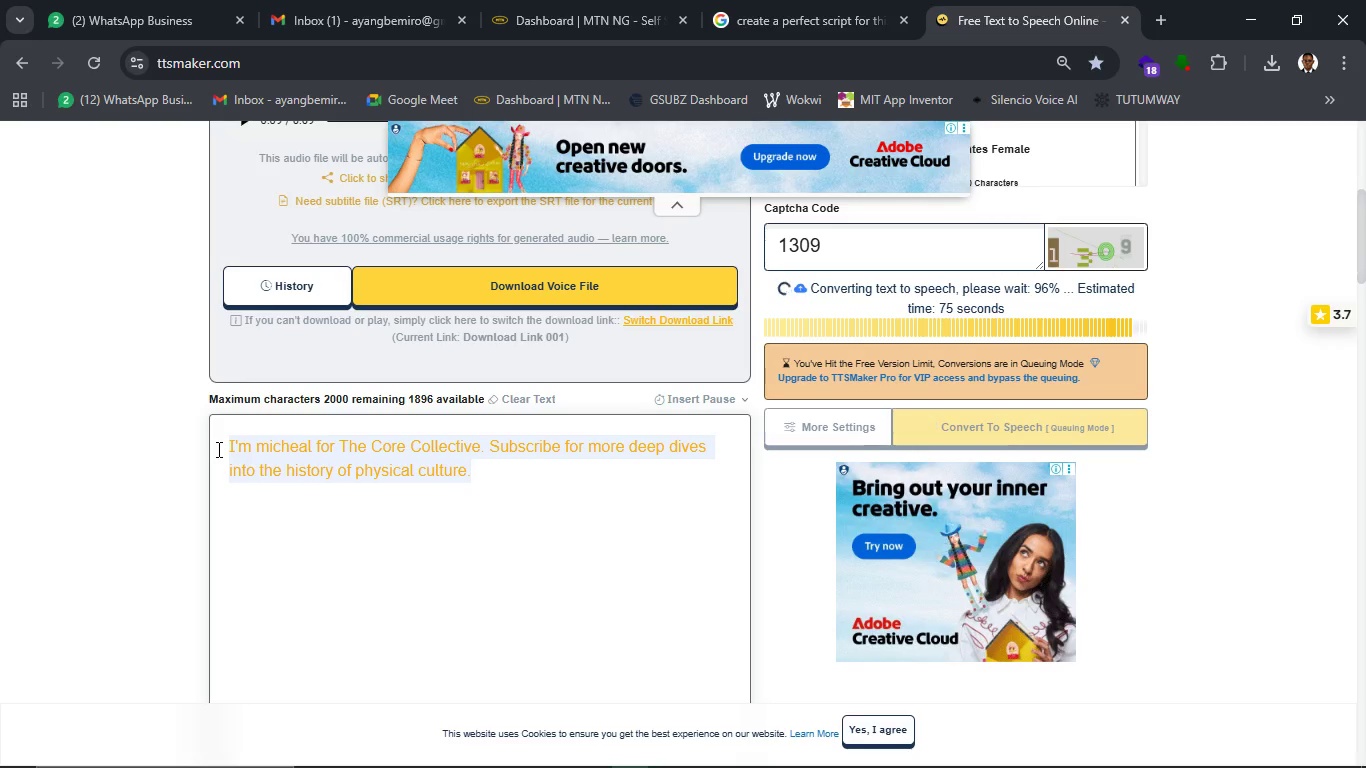 
key(Control+C)
 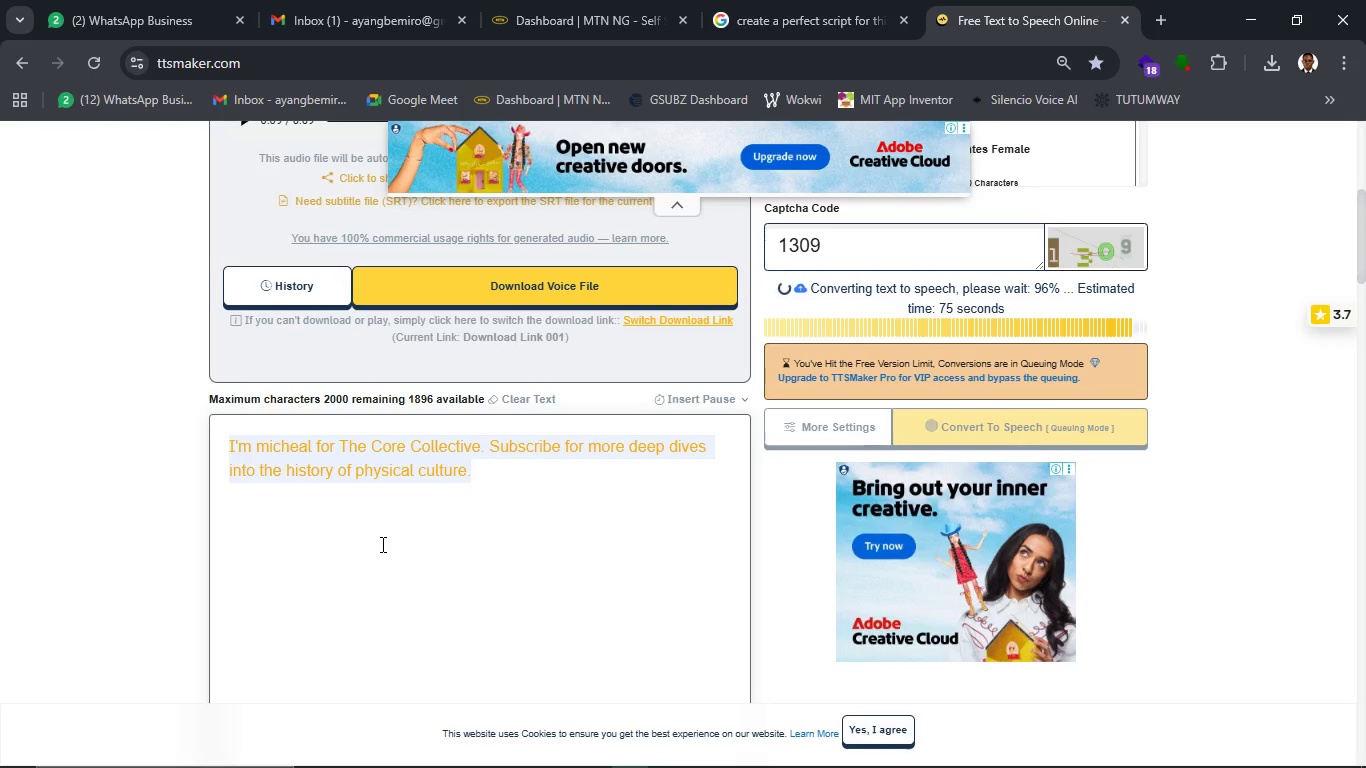 
left_click([381, 544])
 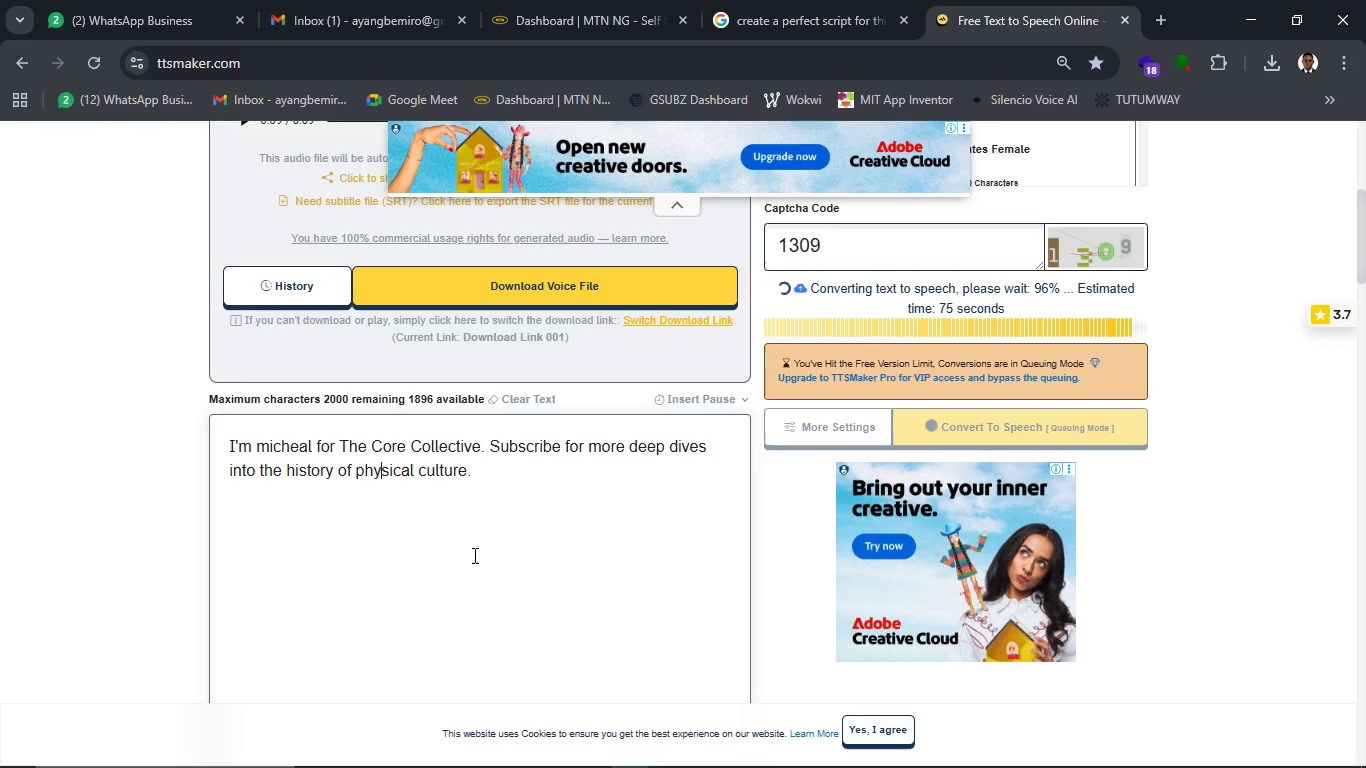 
wait(8.34)
 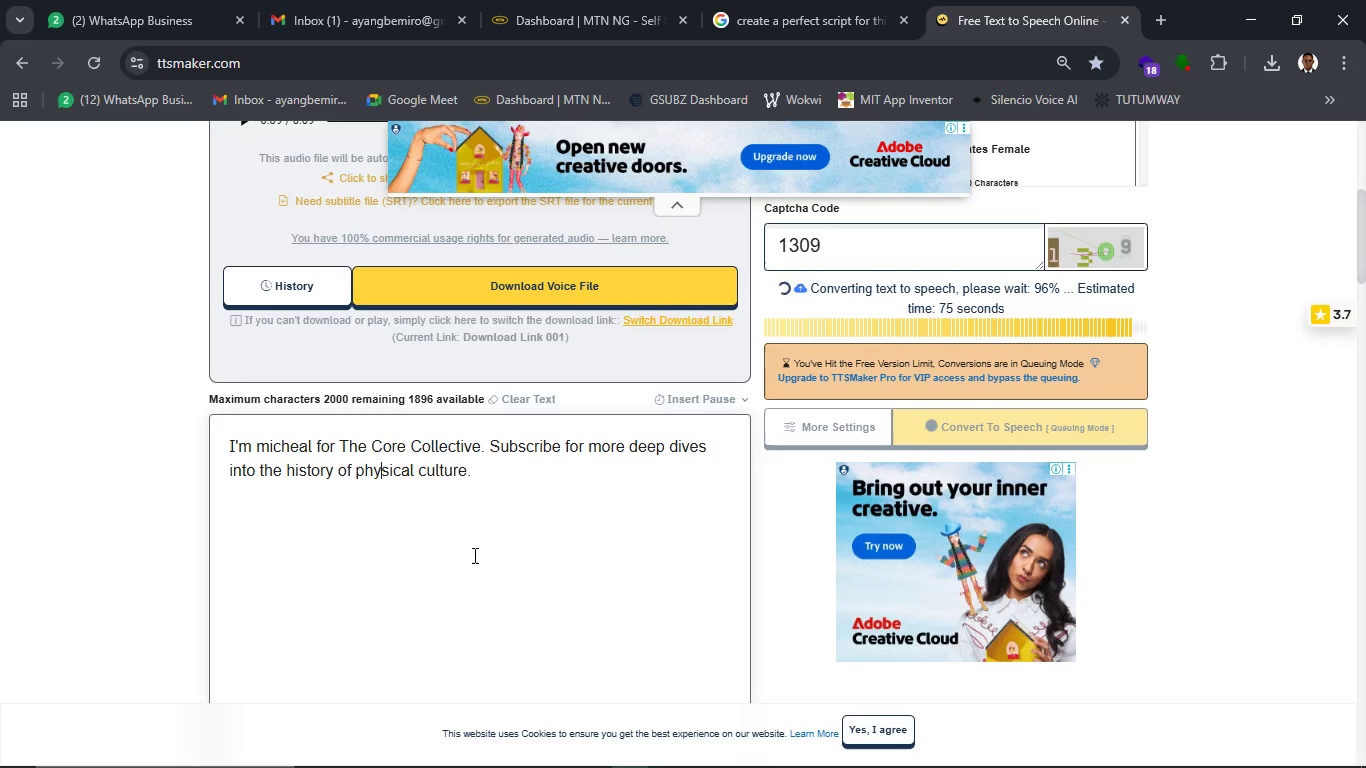 
left_click([128, 64])
 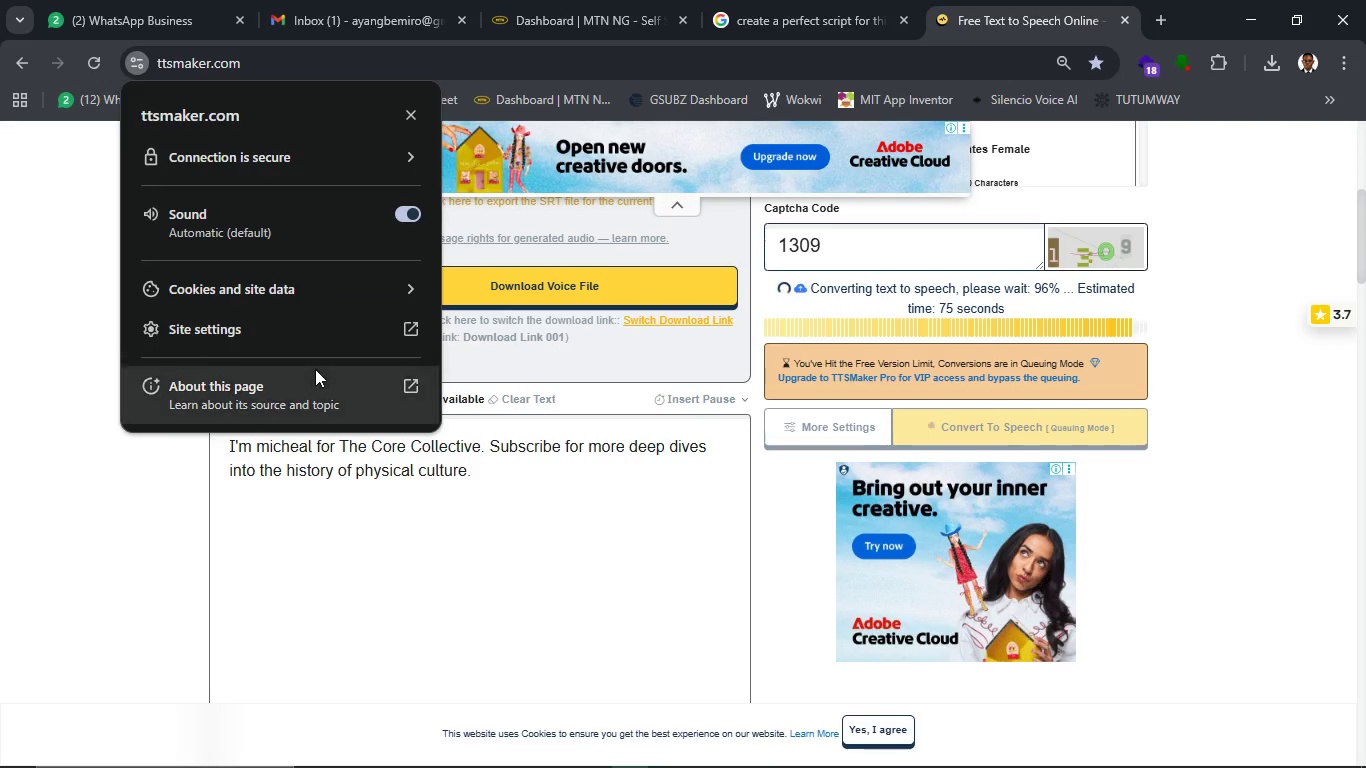 
left_click([313, 289])
 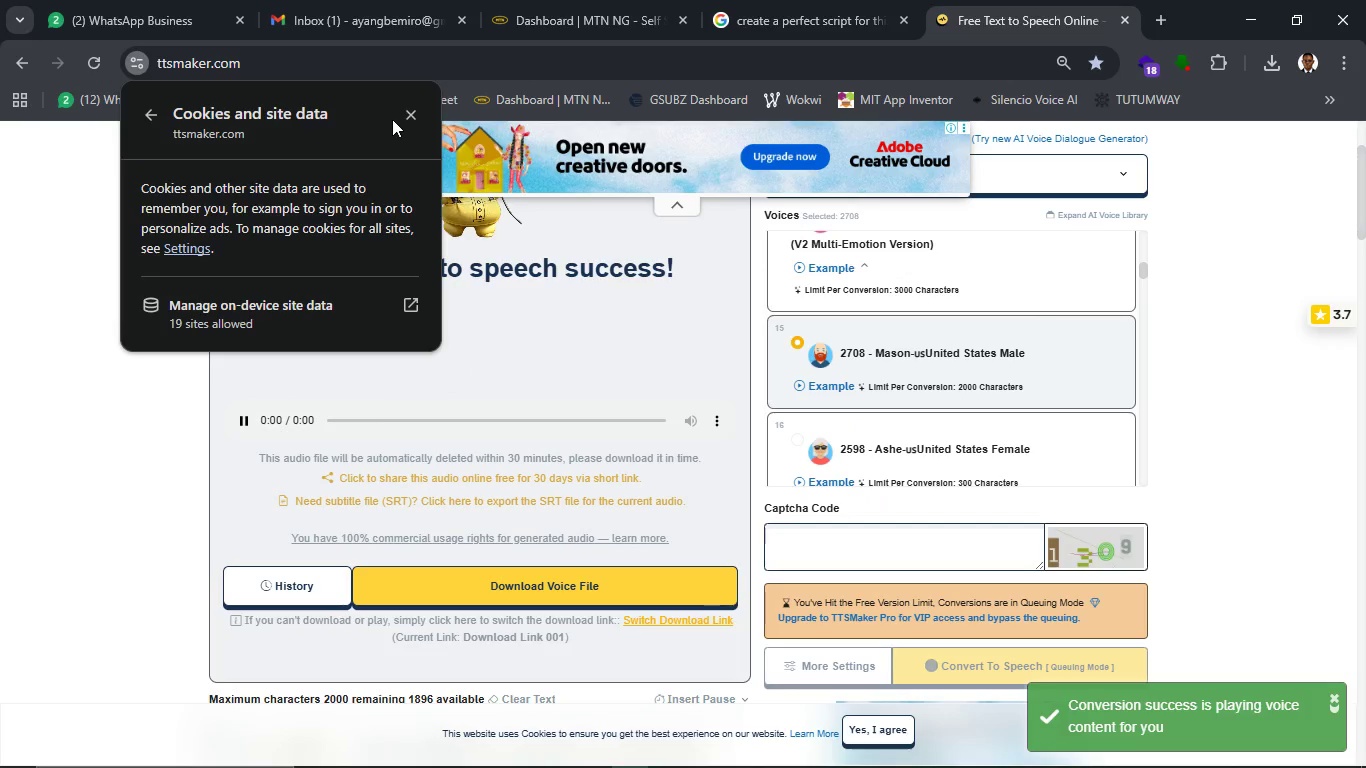 
left_click([408, 119])
 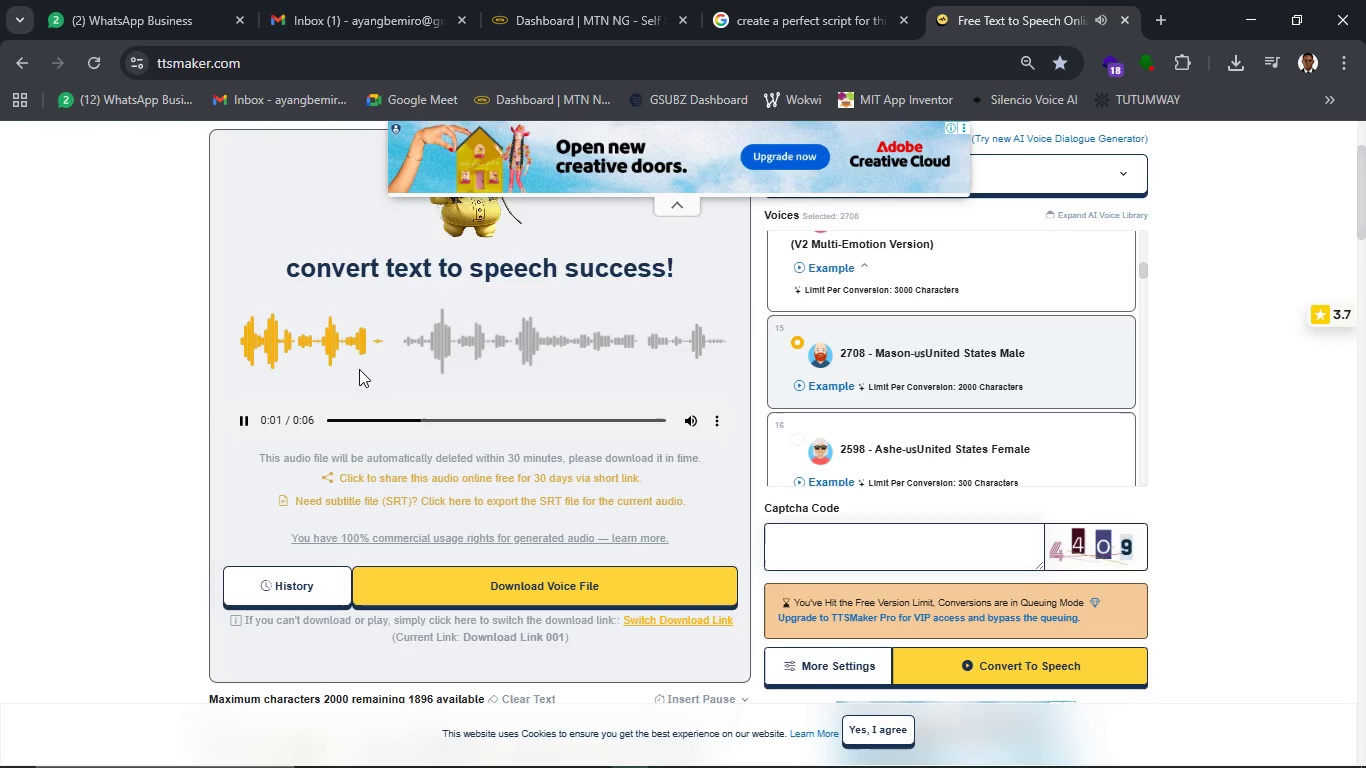 
wait(10.53)
 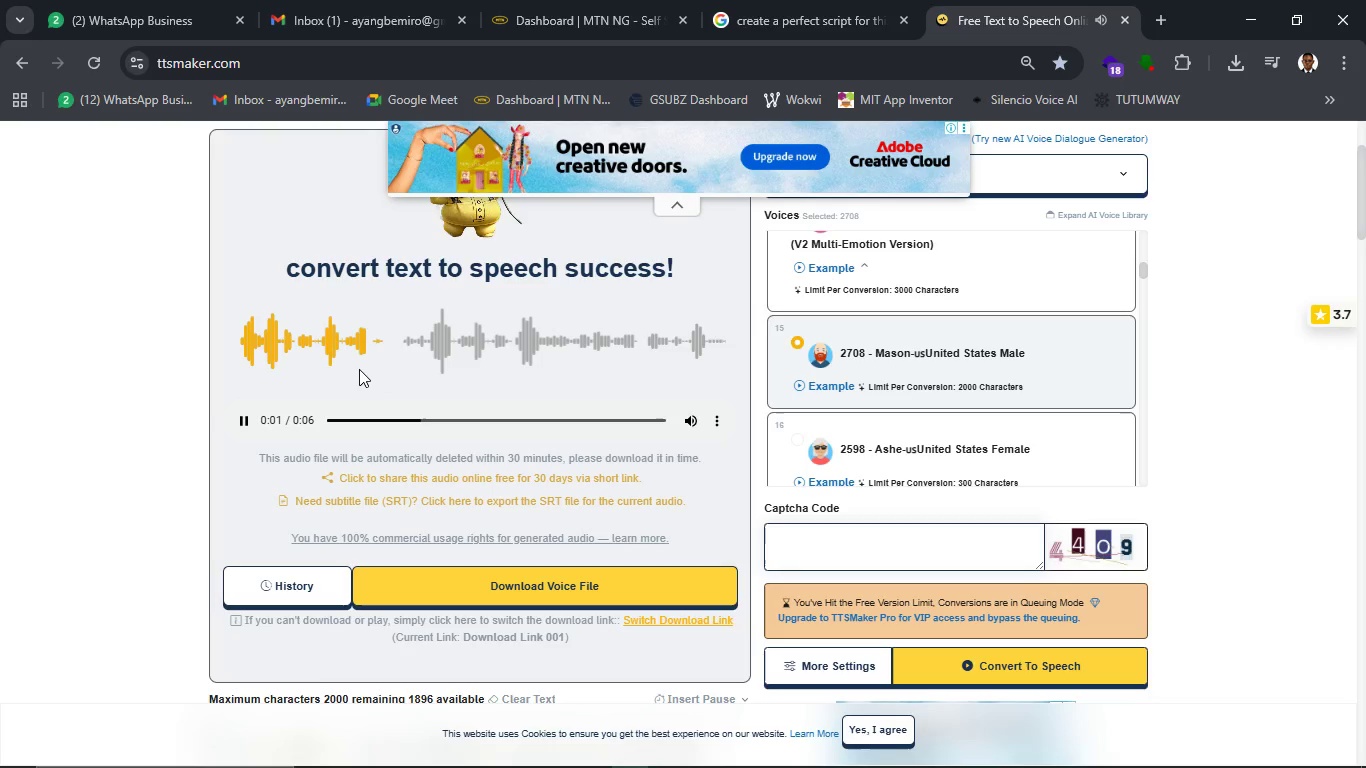 
left_click([528, 584])
 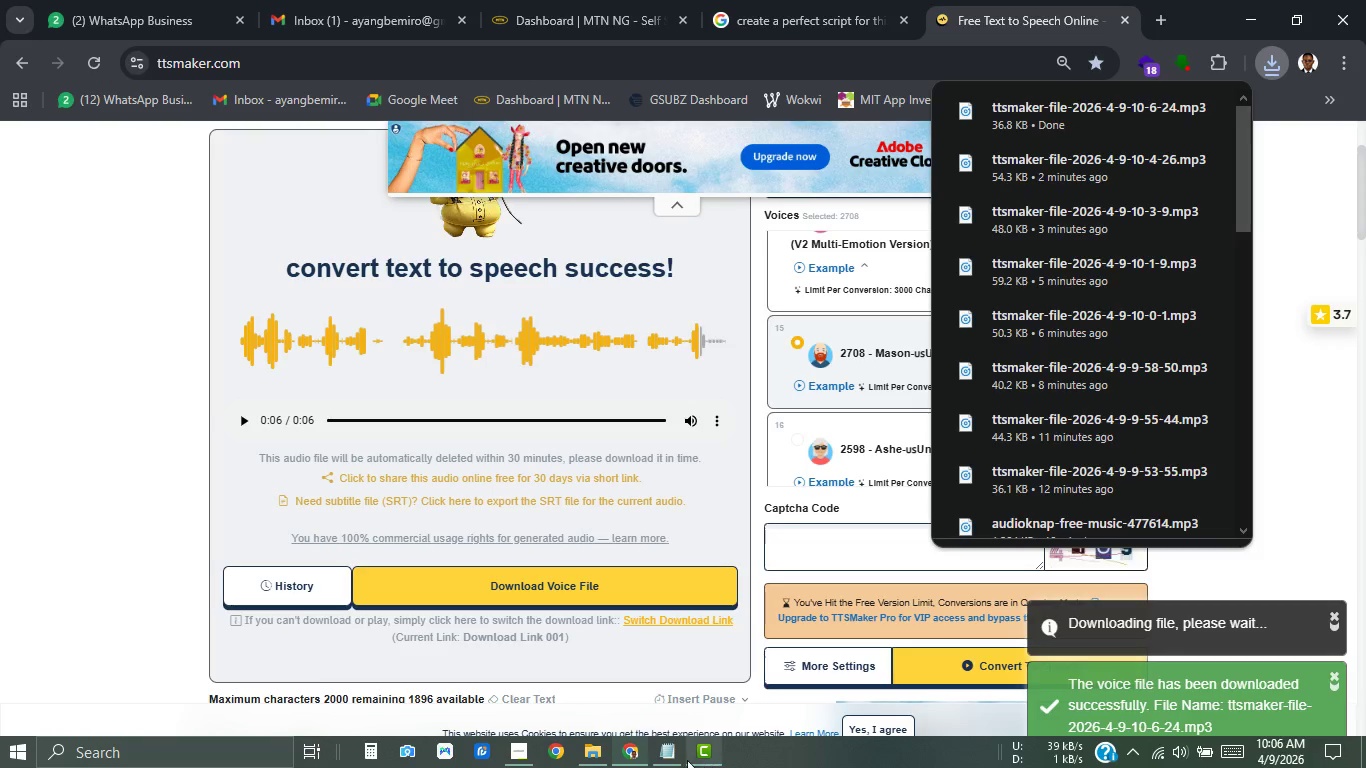 
left_click([591, 748])
 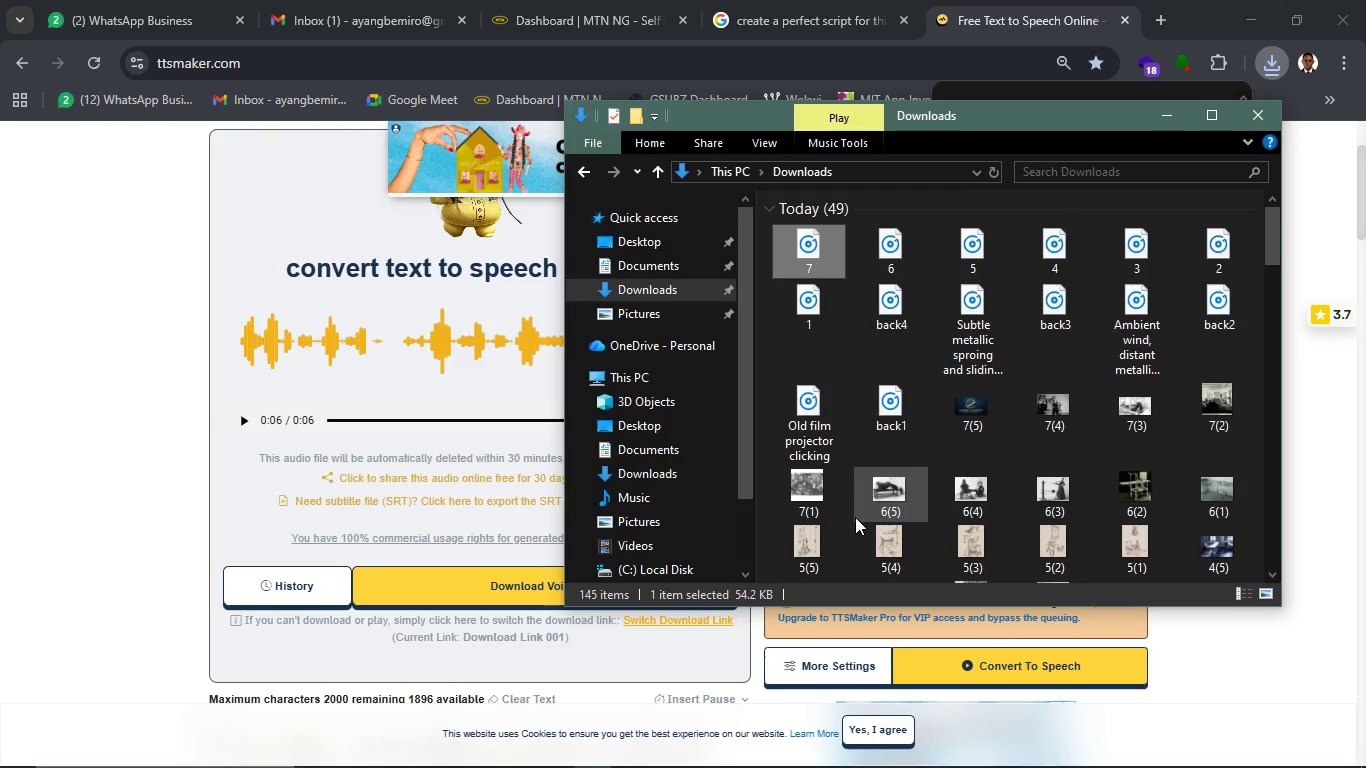 
key(Control+R)
 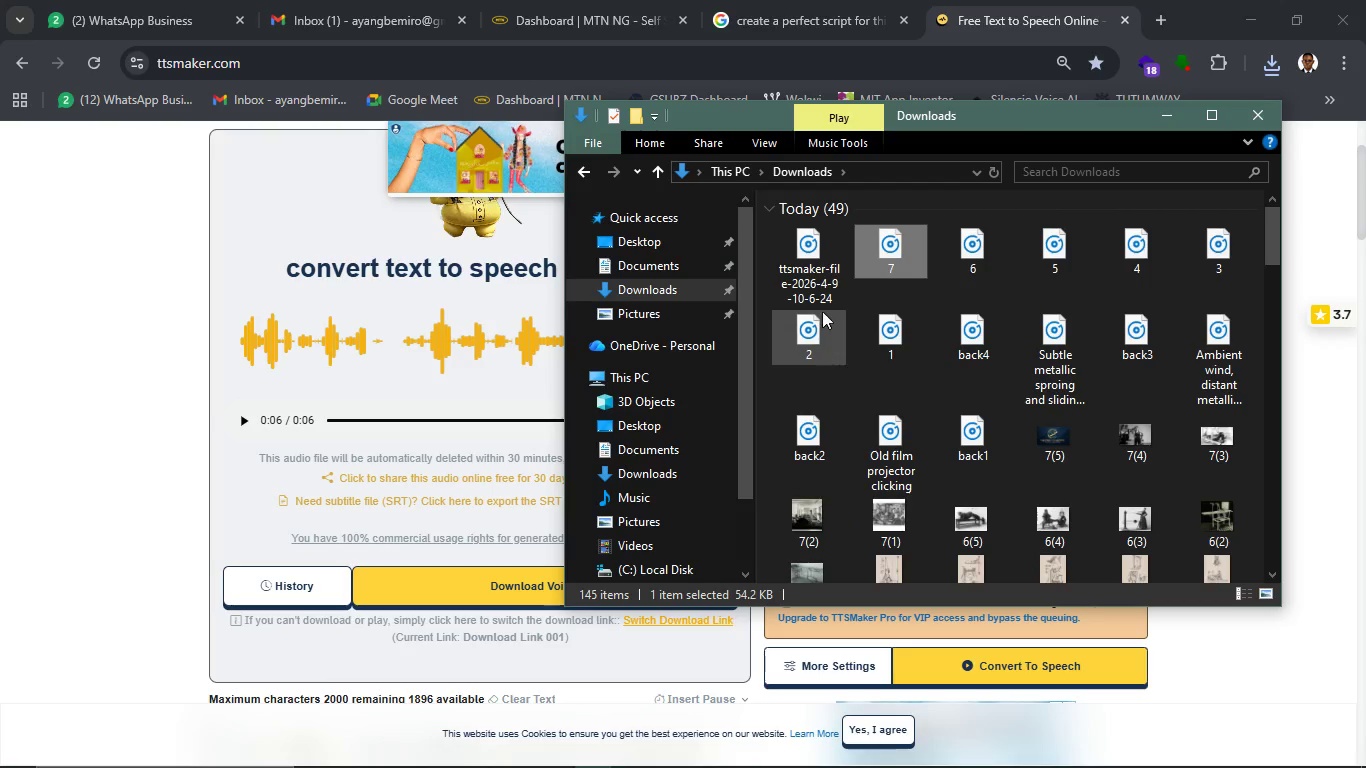 
left_click([817, 293])
 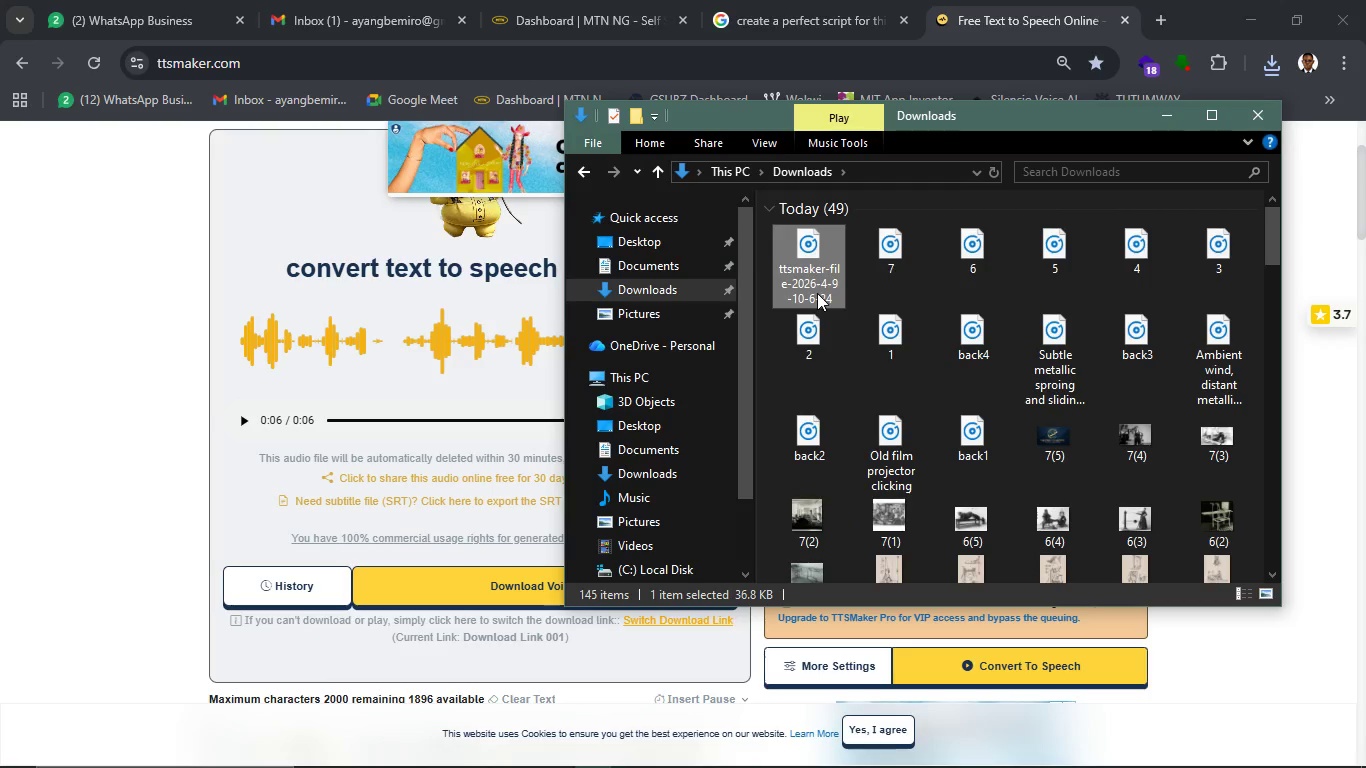 
key(F2)
 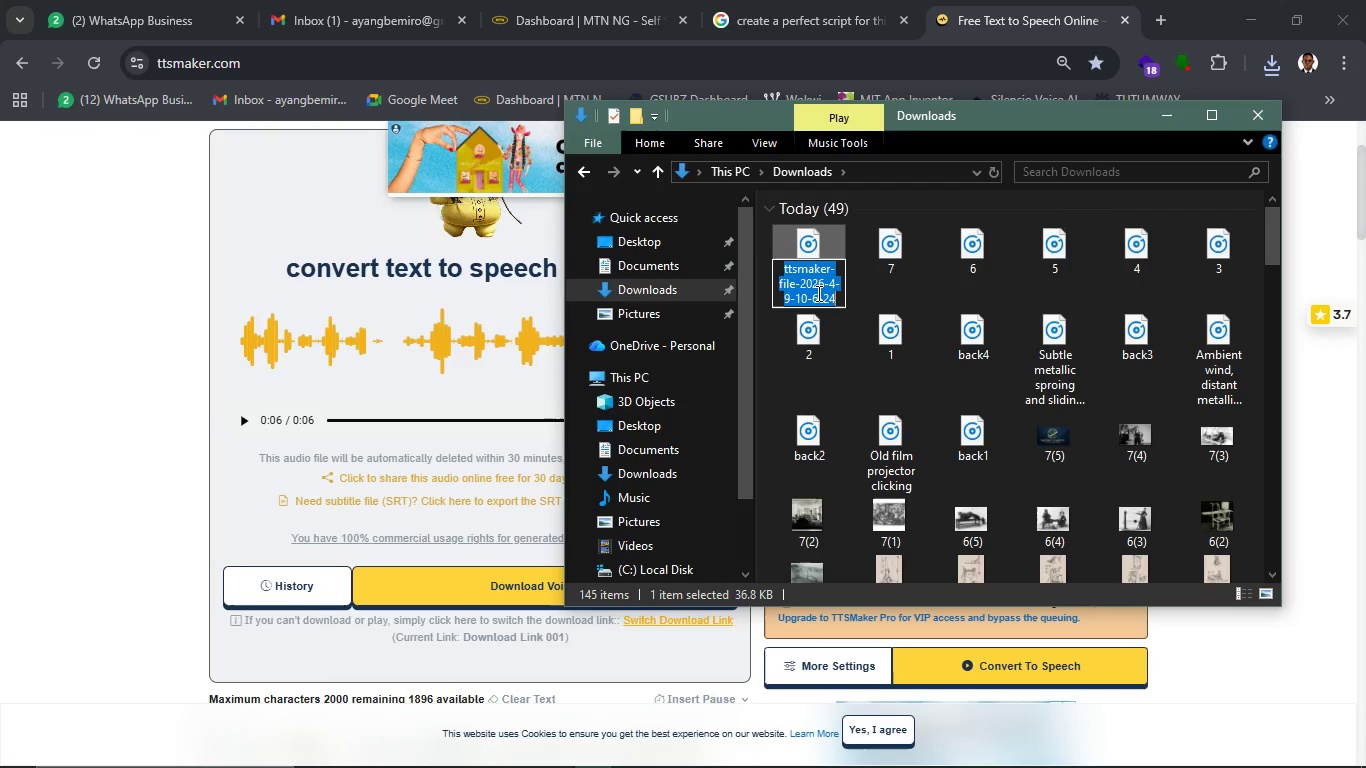 
key(8)
 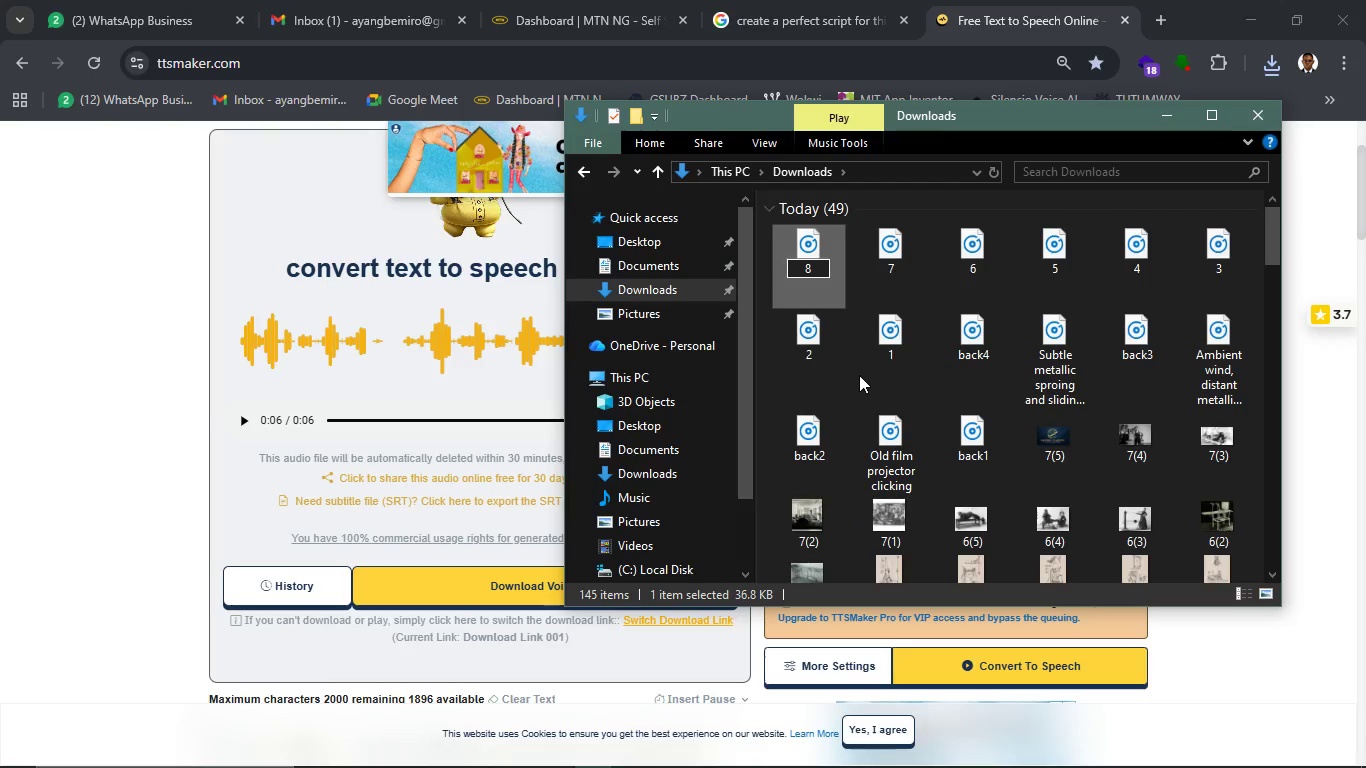 
left_click([859, 376])
 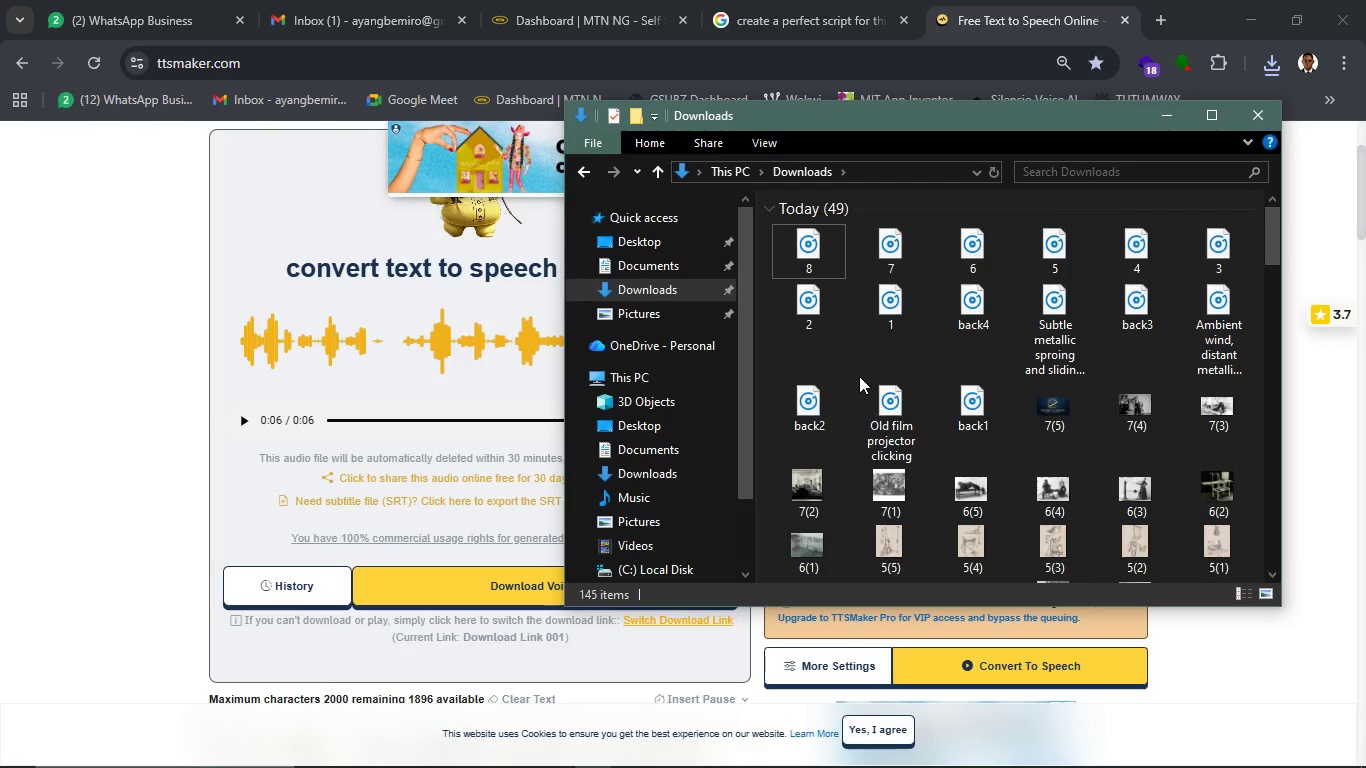 
key(Control+R)
 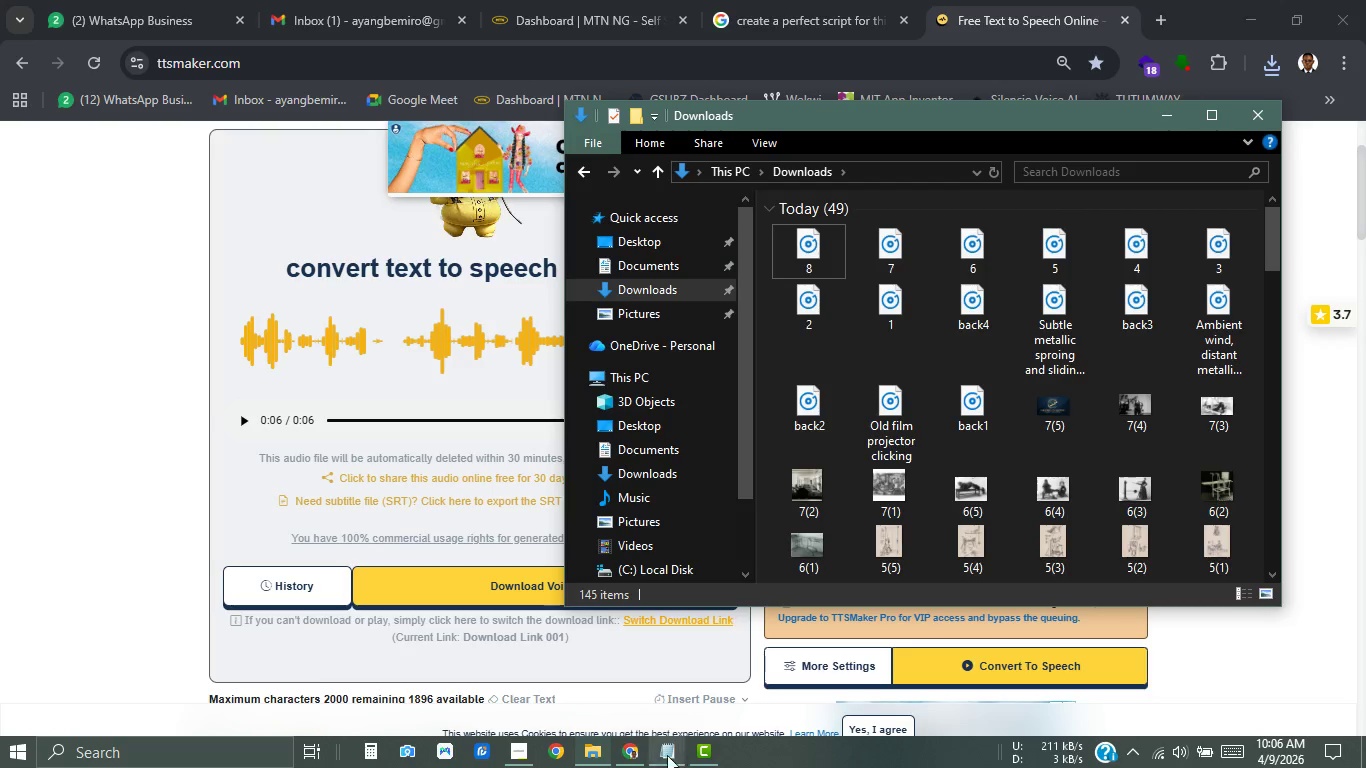 
left_click([696, 754])
 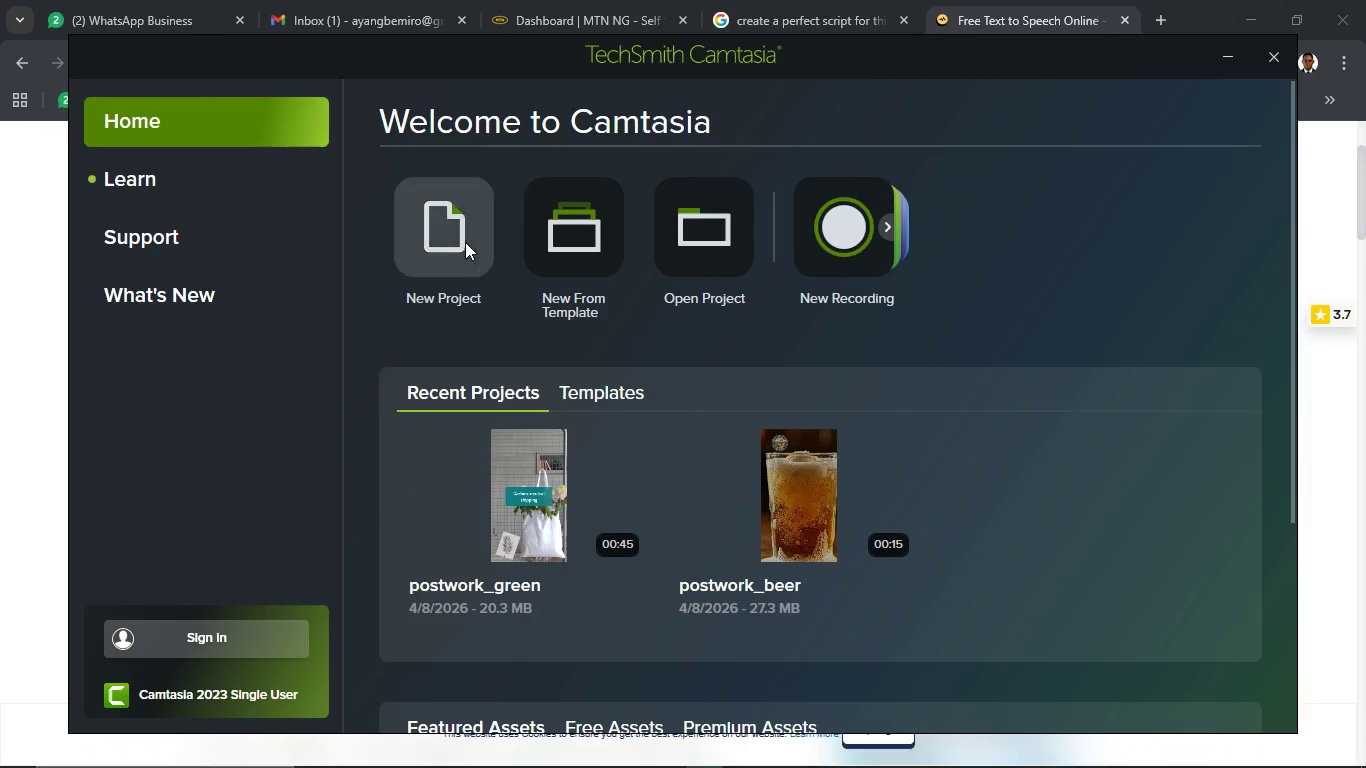 
left_click([465, 242])
 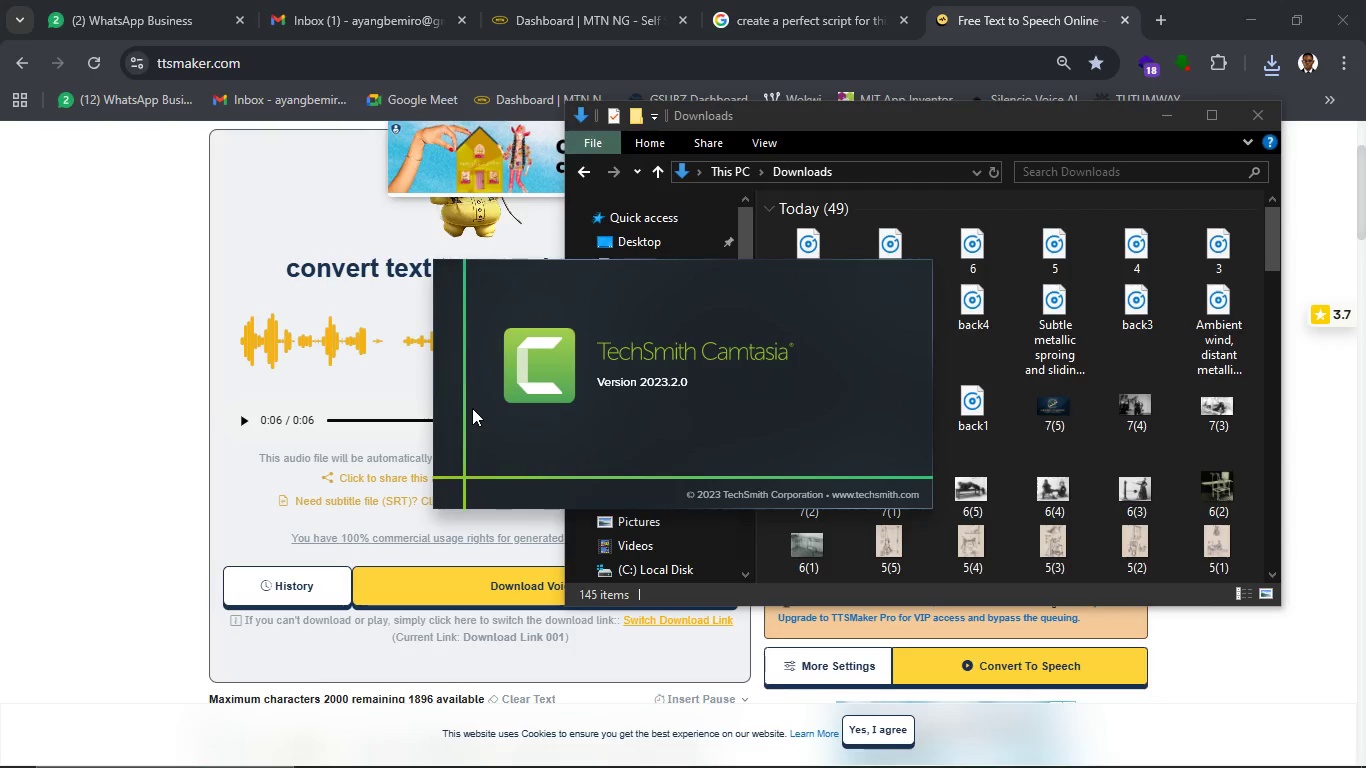 
wait(11.74)
 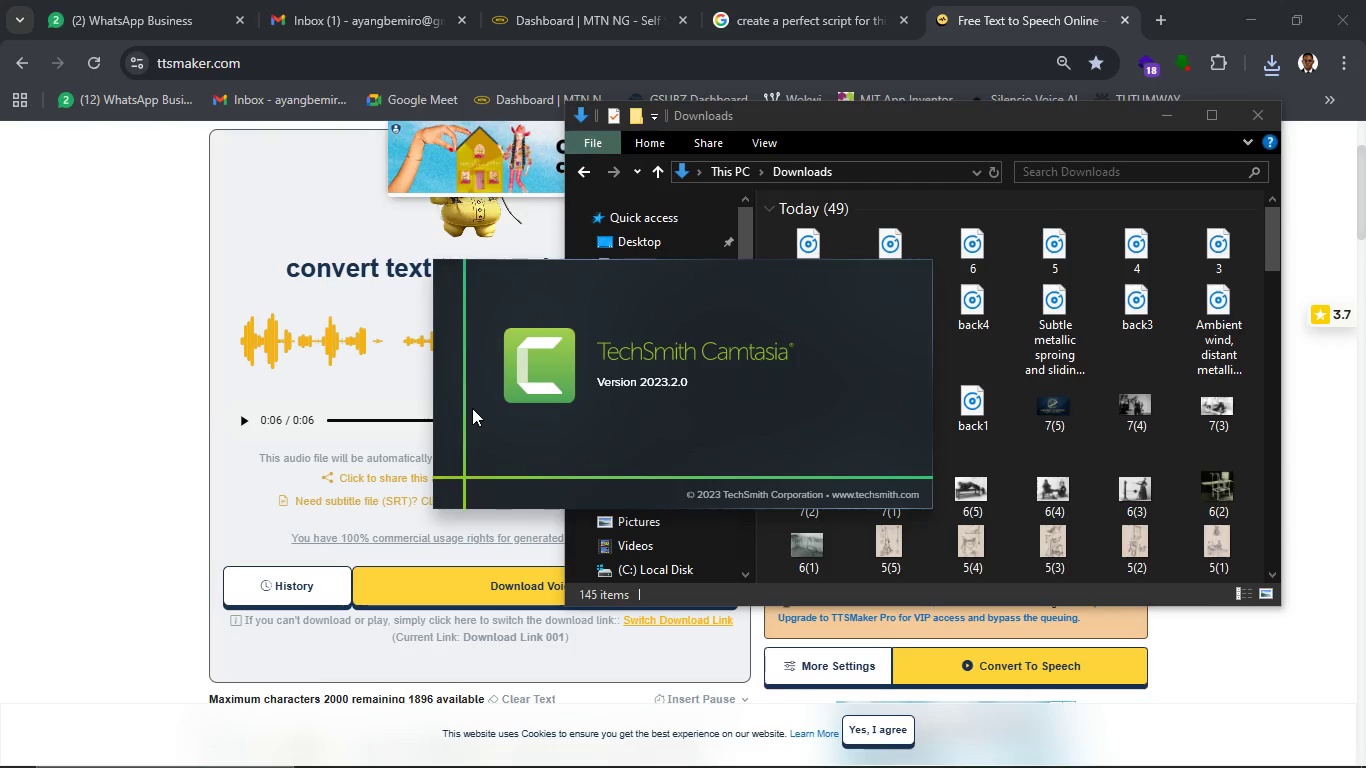 
mouse_move([567, 752])
 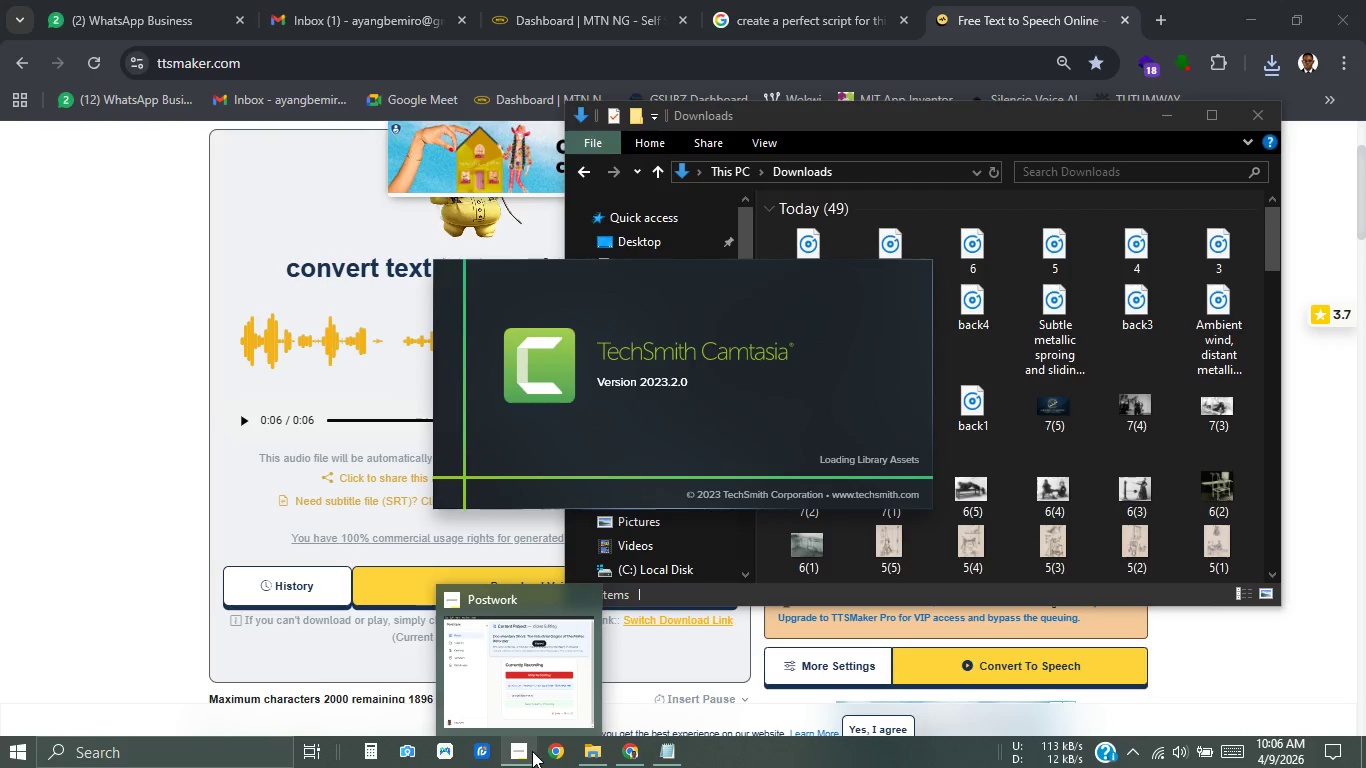 
left_click([532, 751])